 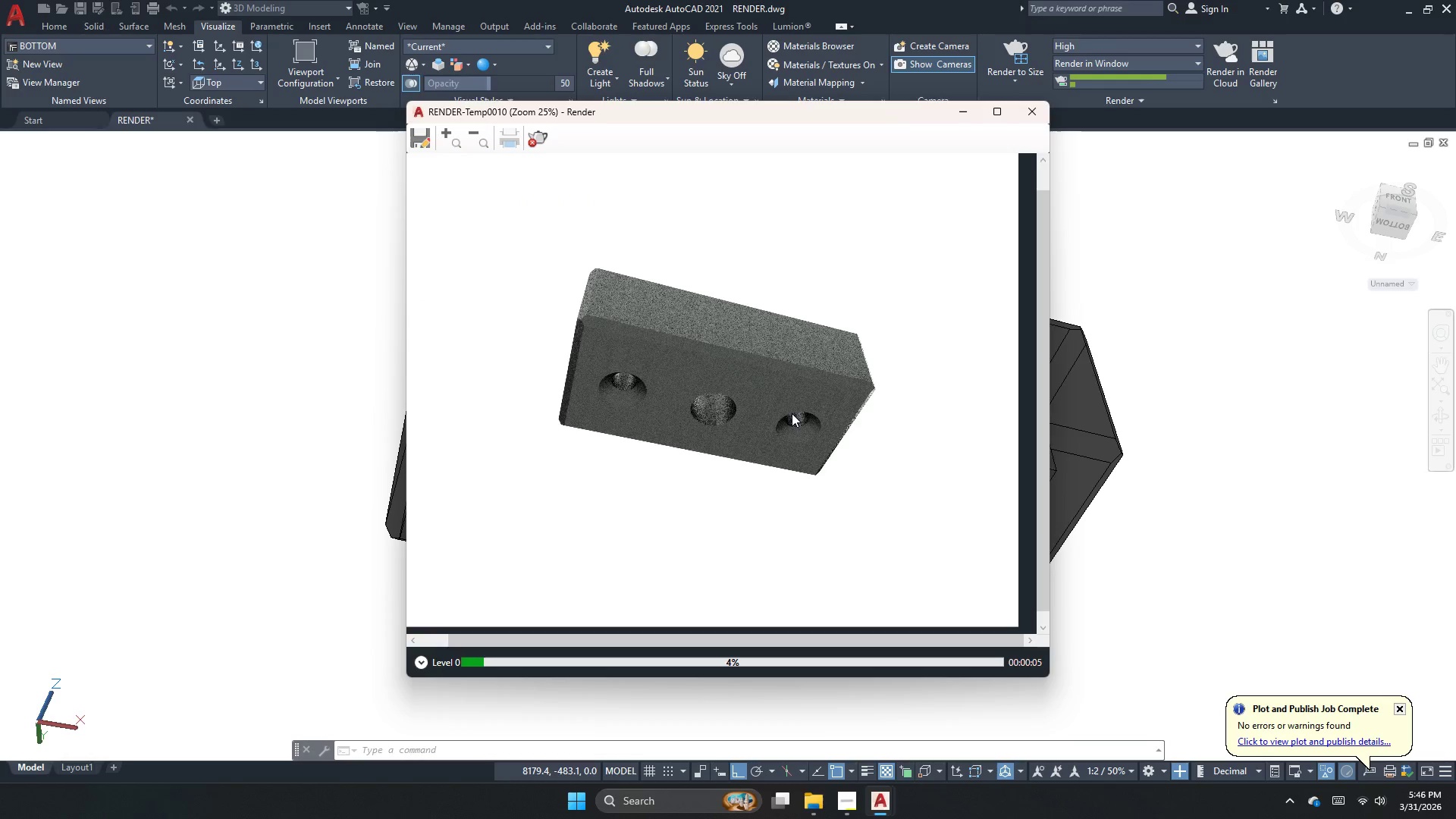 
scroll: coordinate [792, 413], scroll_direction: down, amount: 1.0
 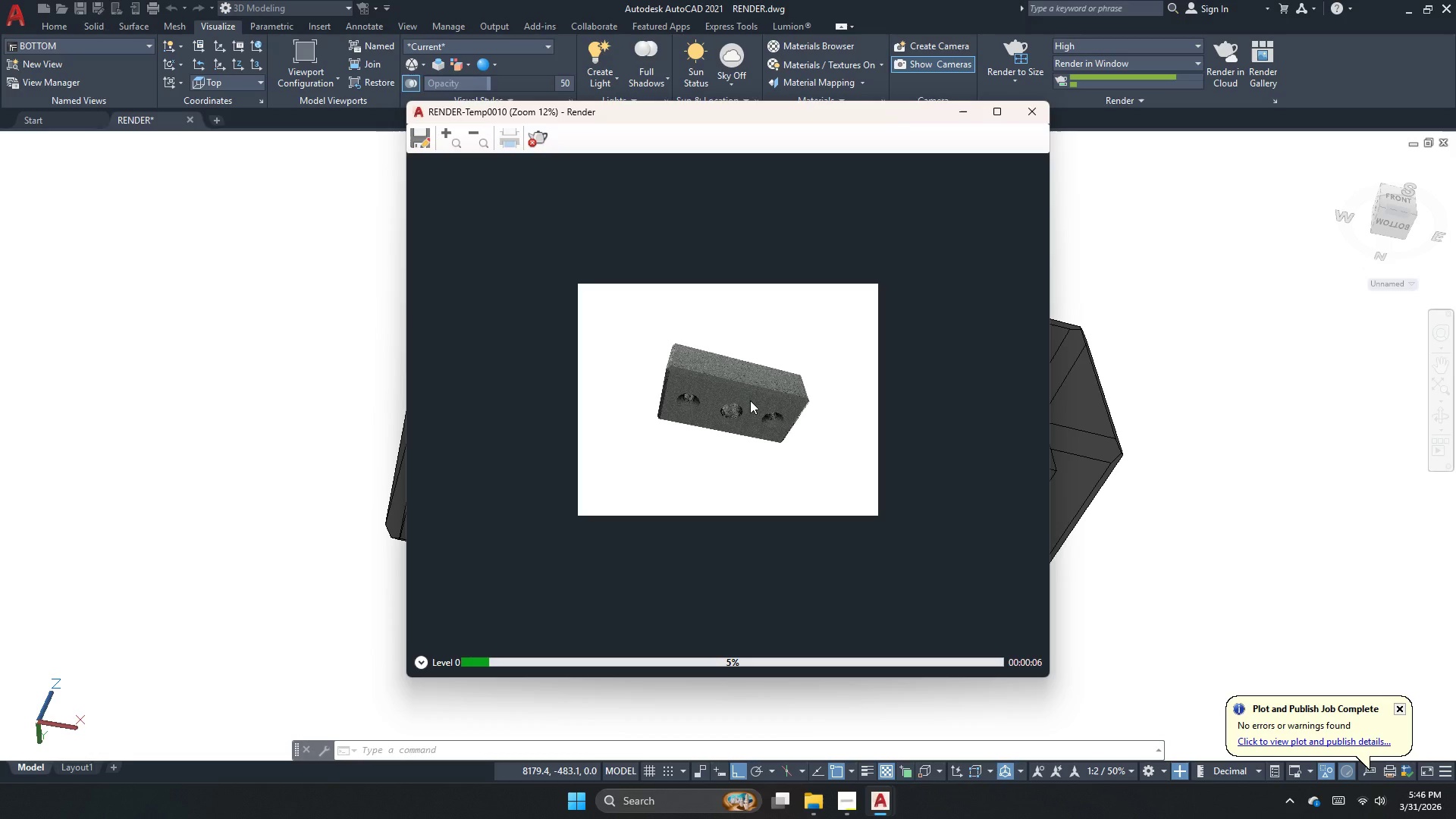 
scroll: coordinate [688, 431], scroll_direction: up, amount: 2.0
 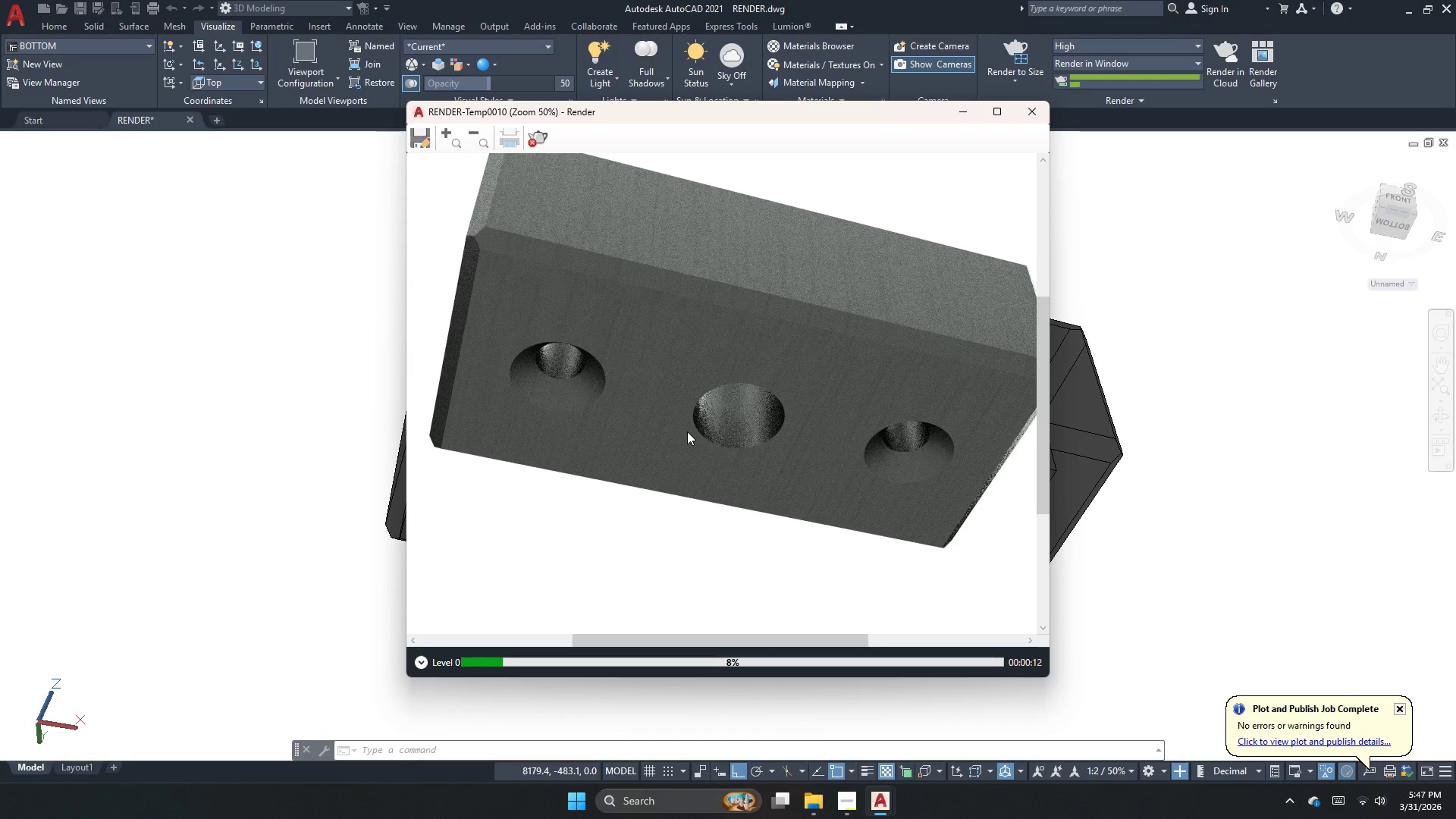 
scroll: coordinate [767, 370], scroll_direction: down, amount: 2.0
 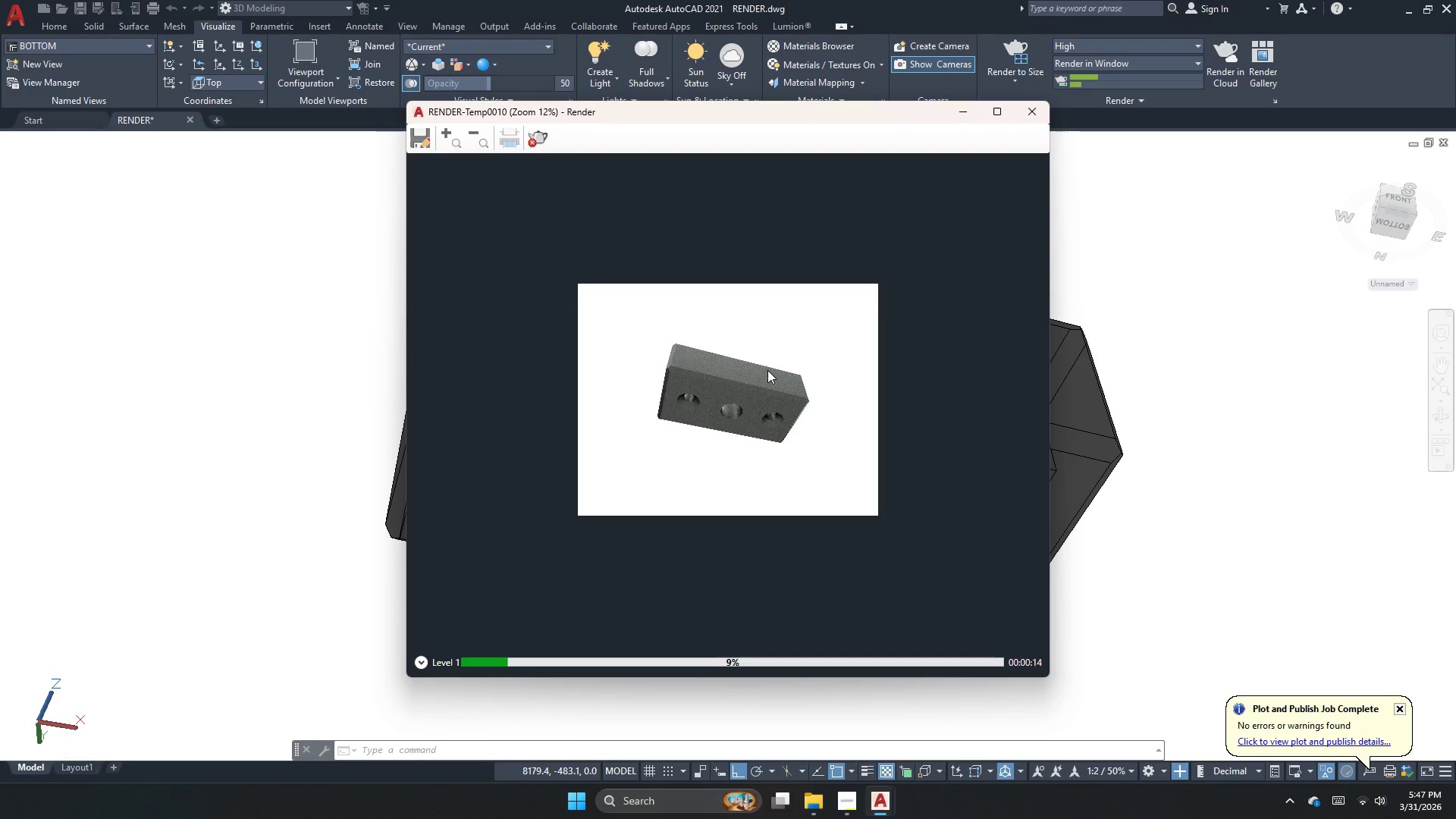 
scroll: coordinate [743, 407], scroll_direction: up, amount: 2.0
 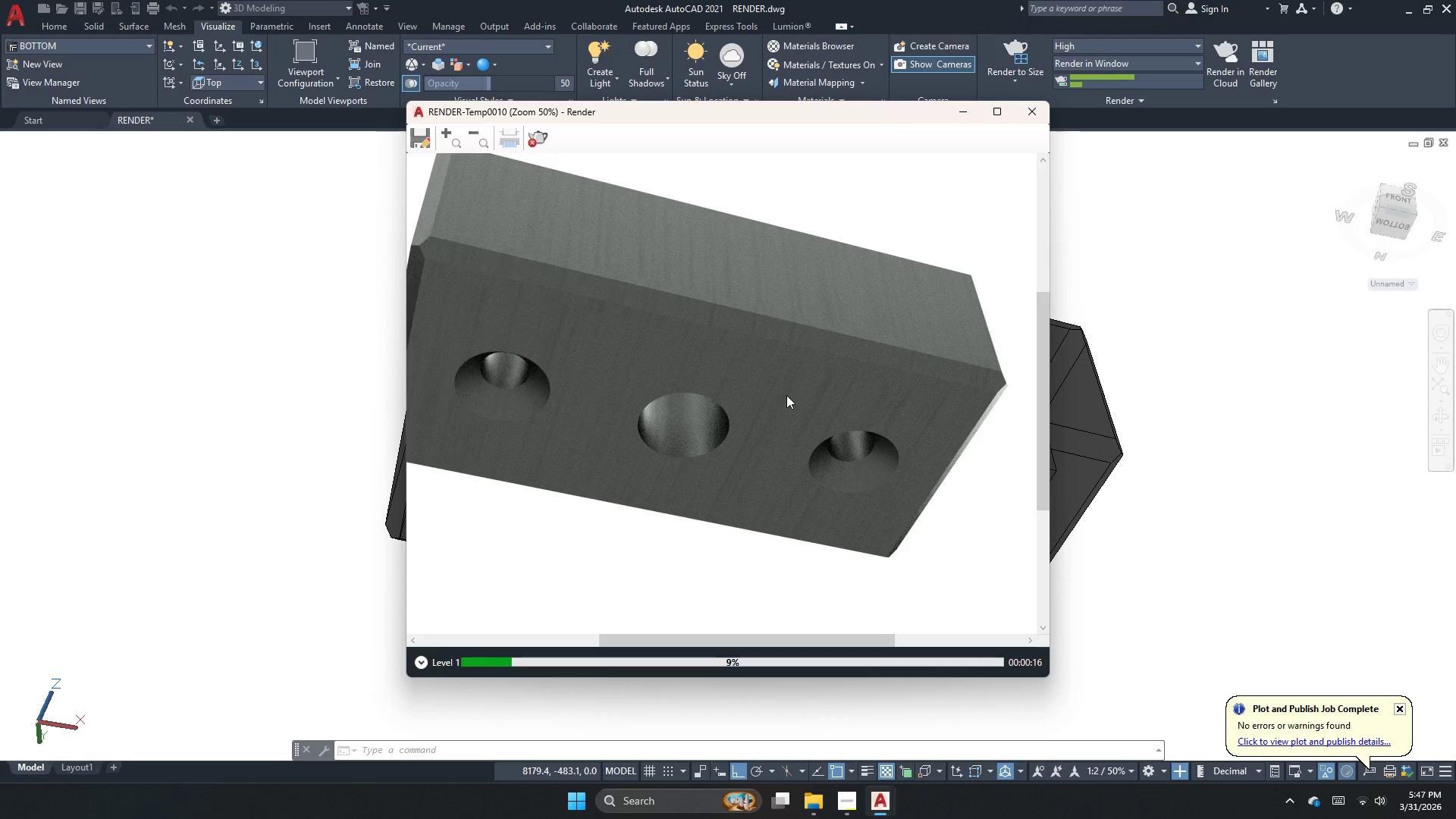 
scroll: coordinate [918, 382], scroll_direction: down, amount: 1.0
 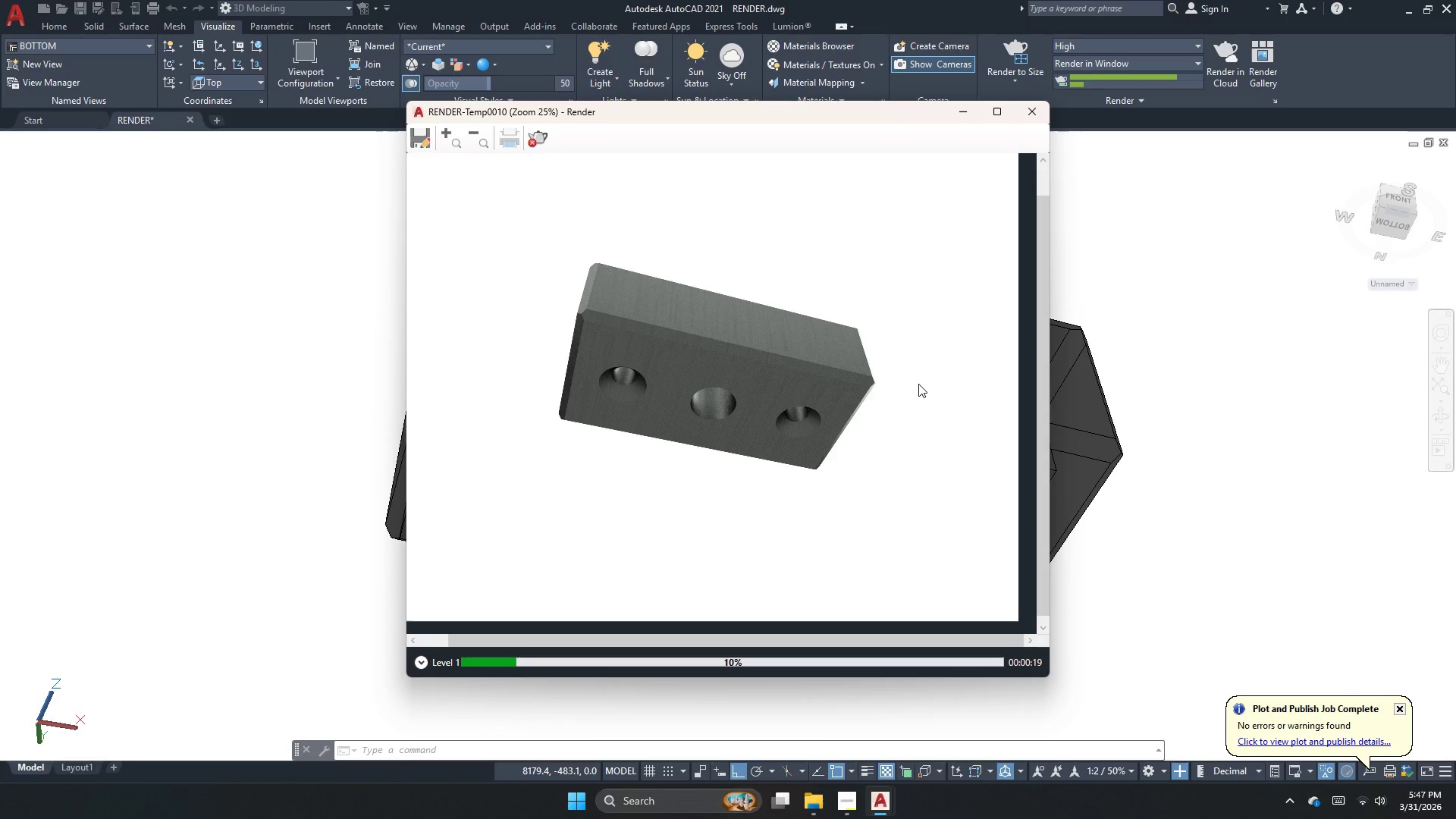 
scroll: coordinate [642, 363], scroll_direction: up, amount: 1.0
 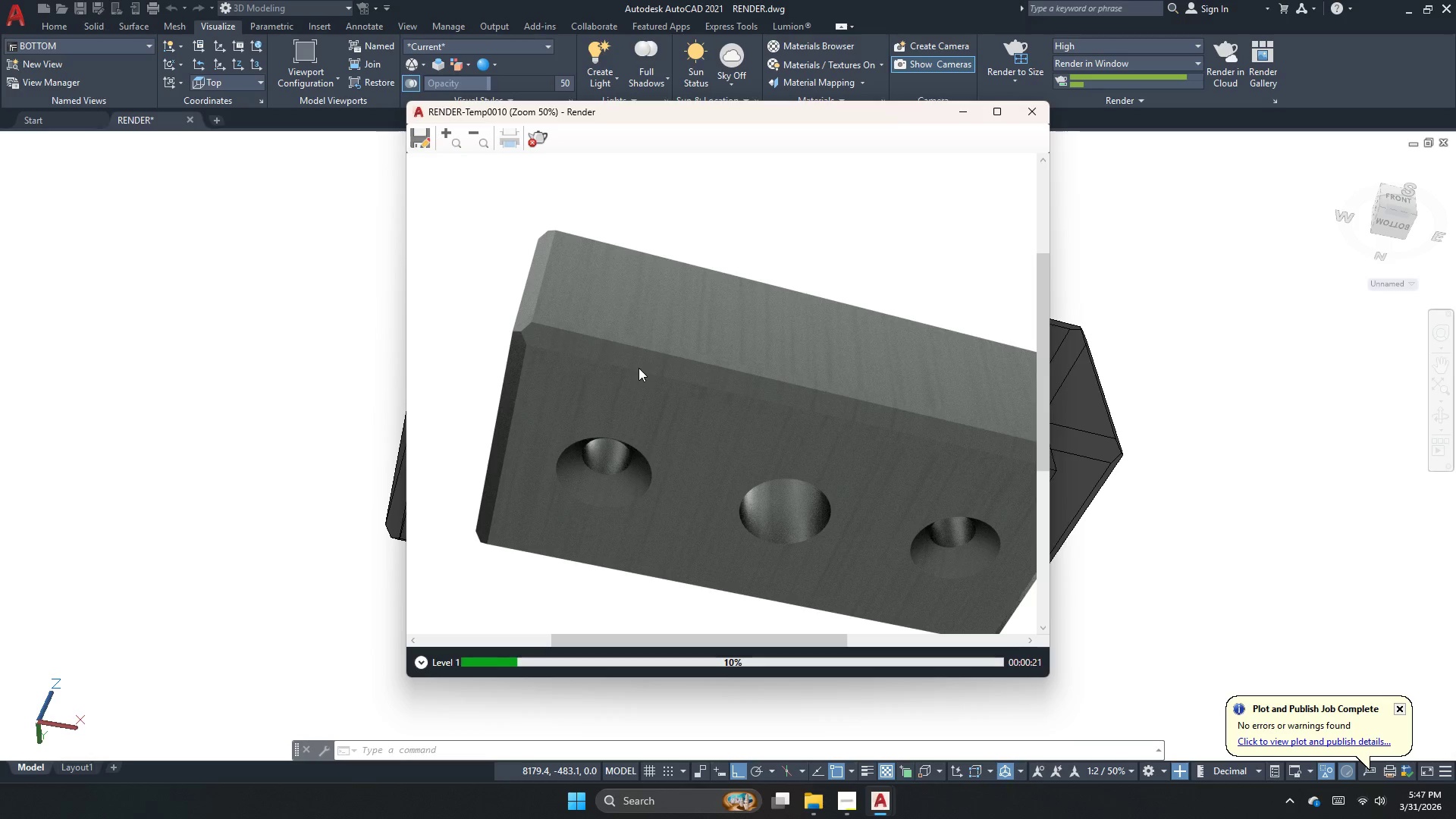 
scroll: coordinate [639, 368], scroll_direction: down, amount: 3.0
 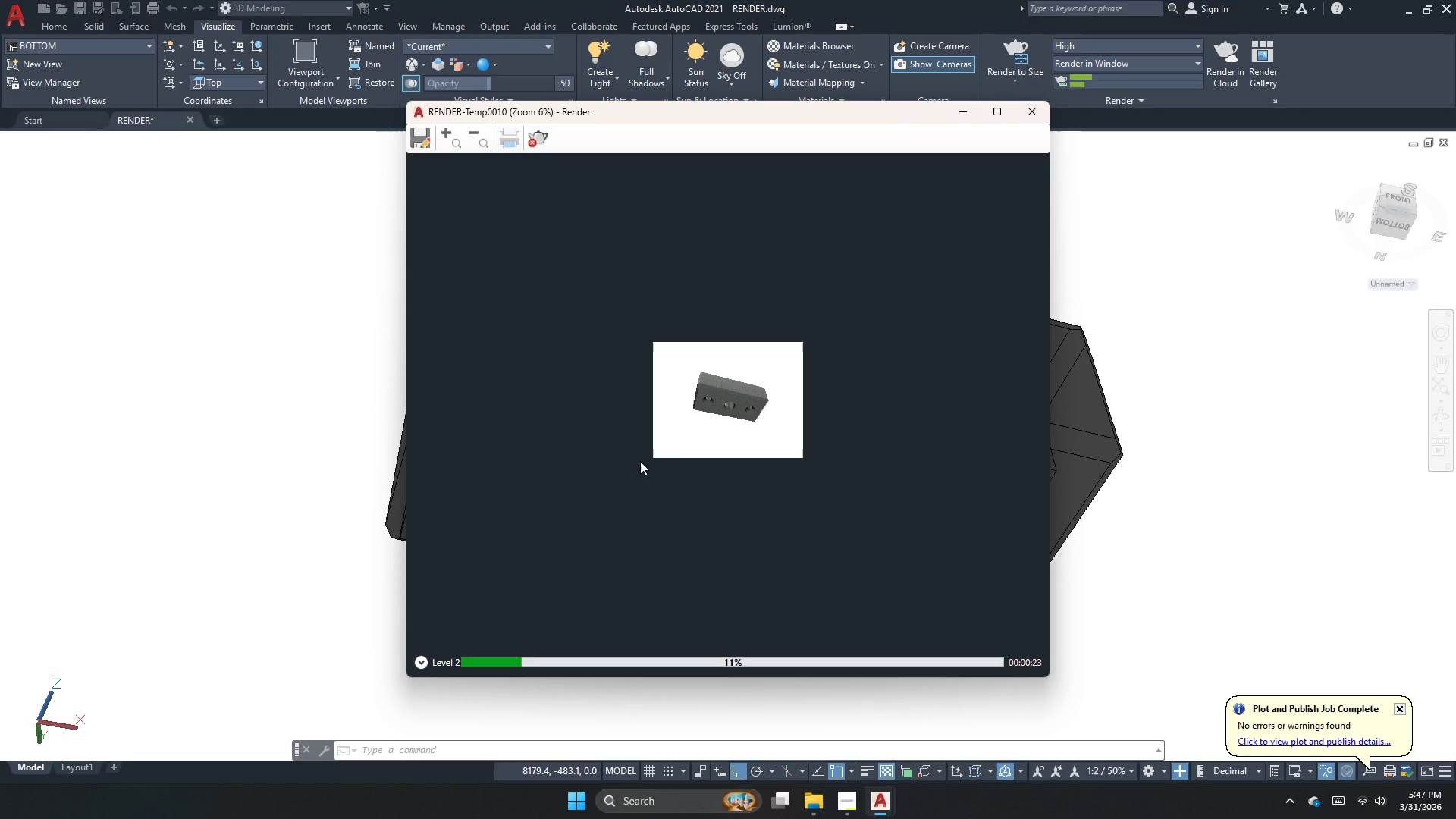 
scroll: coordinate [713, 416], scroll_direction: up, amount: 2.0
 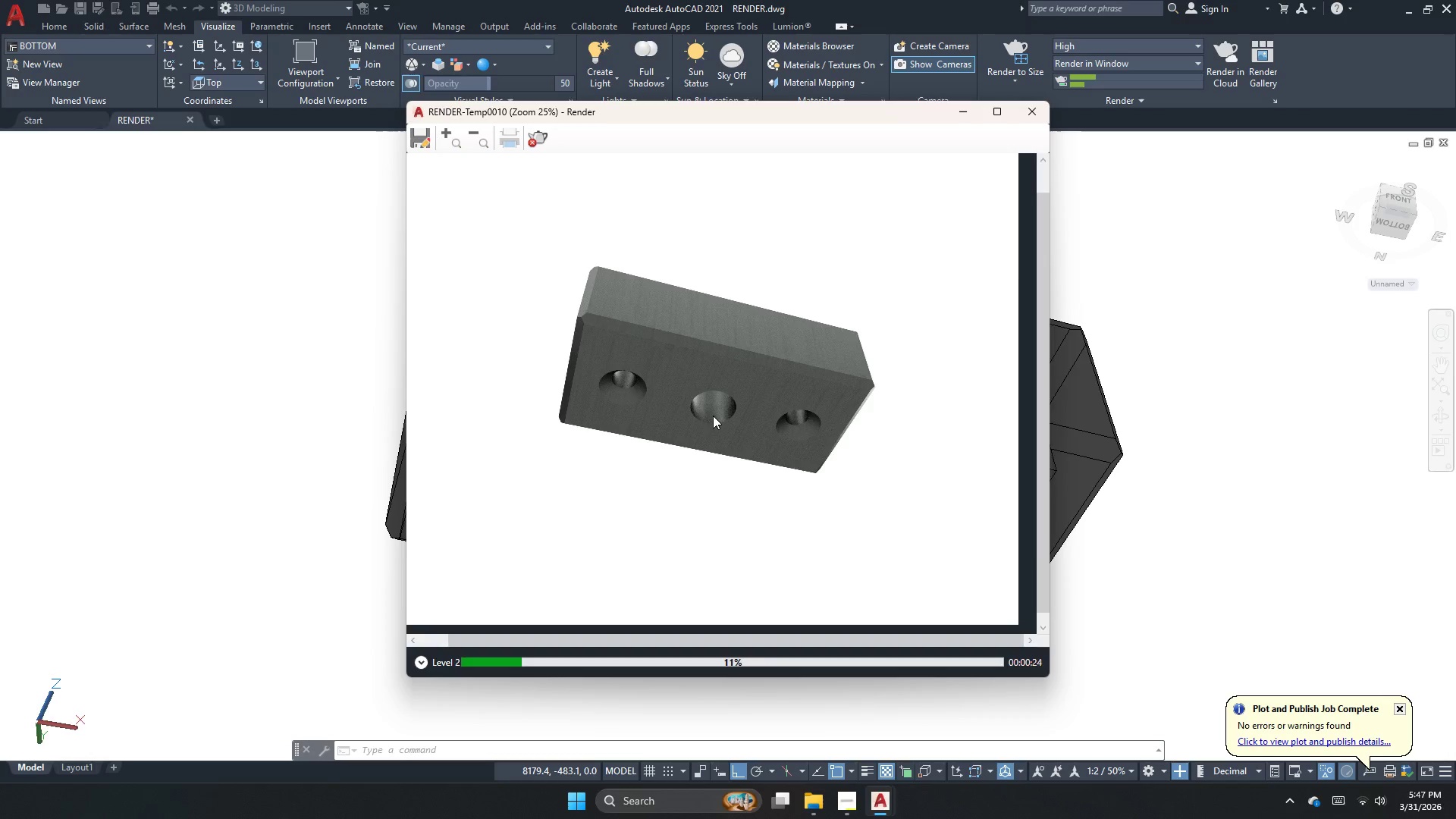 
scroll: coordinate [713, 416], scroll_direction: down, amount: 1.0
 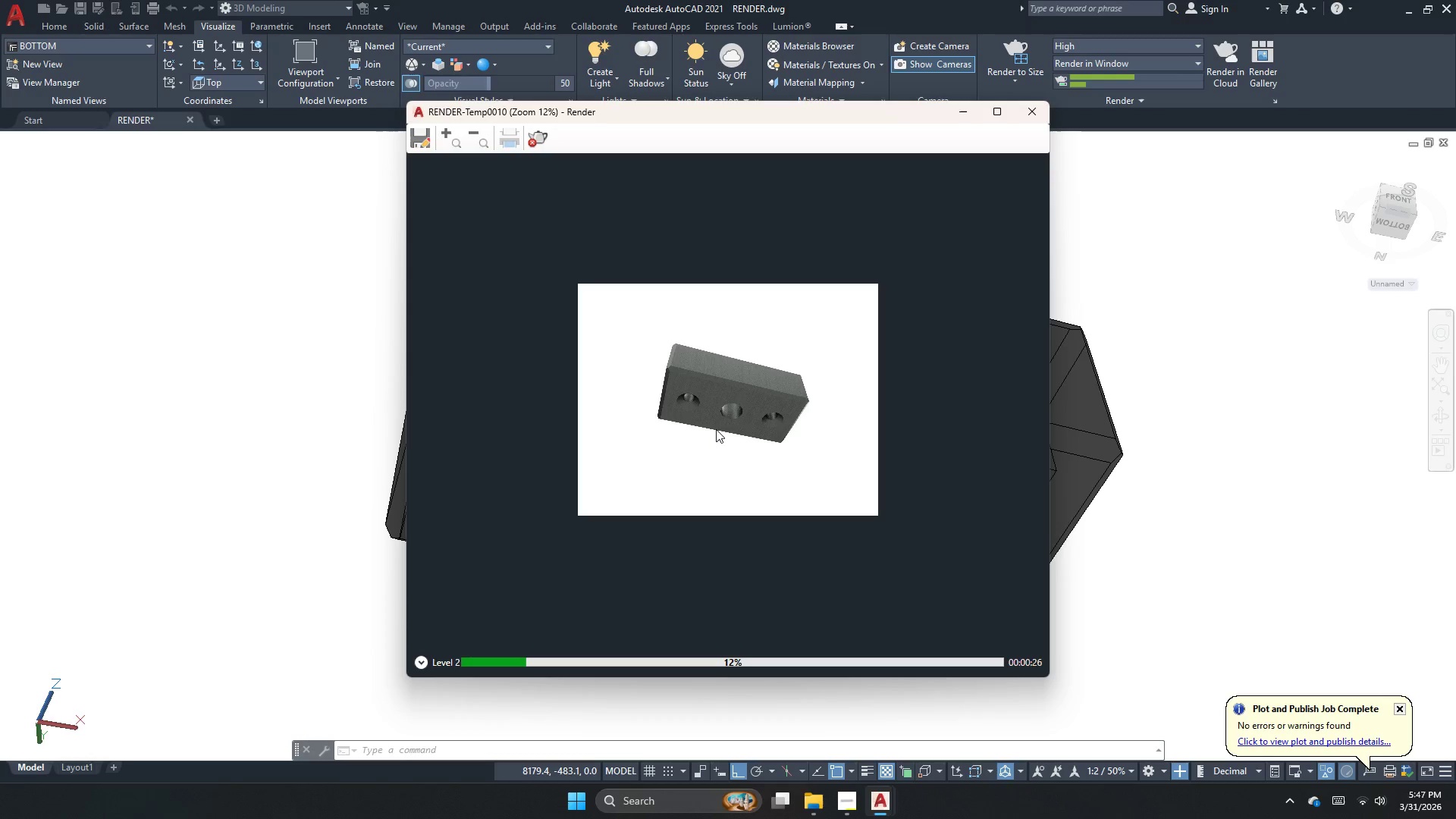 
scroll: coordinate [716, 429], scroll_direction: up, amount: 2.0
 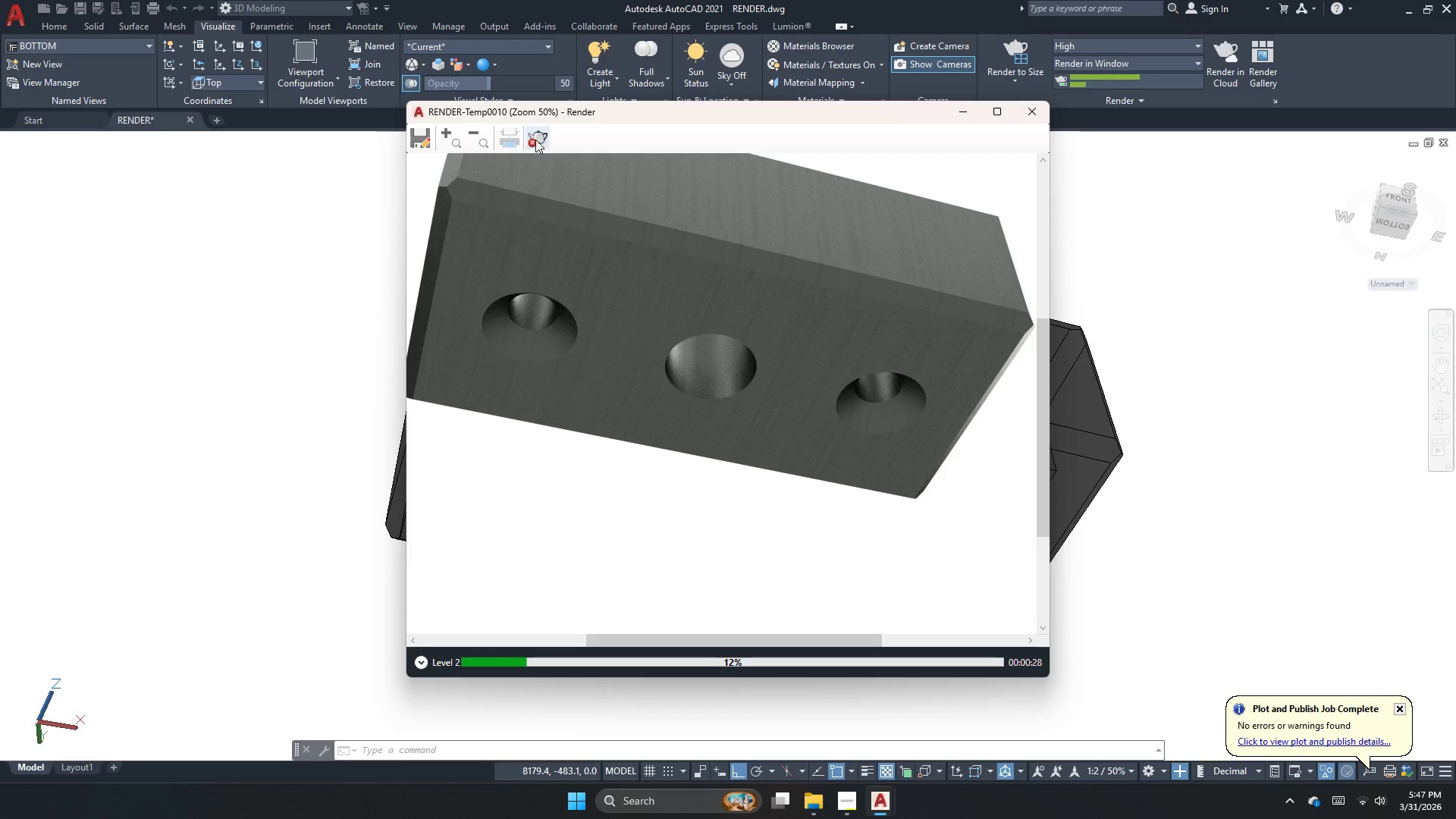 
left_click([535, 140])
 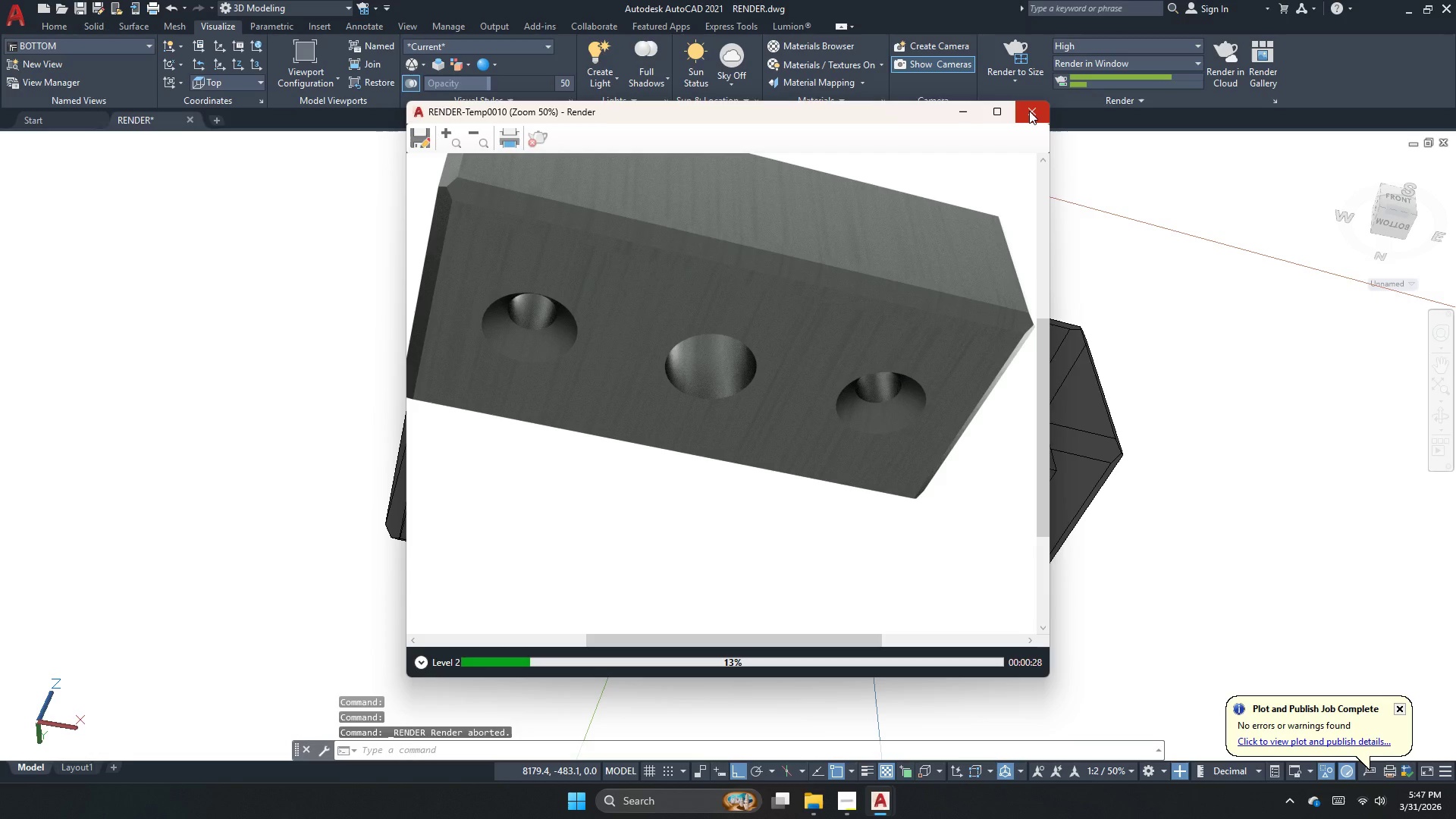 
left_click([1029, 111])
 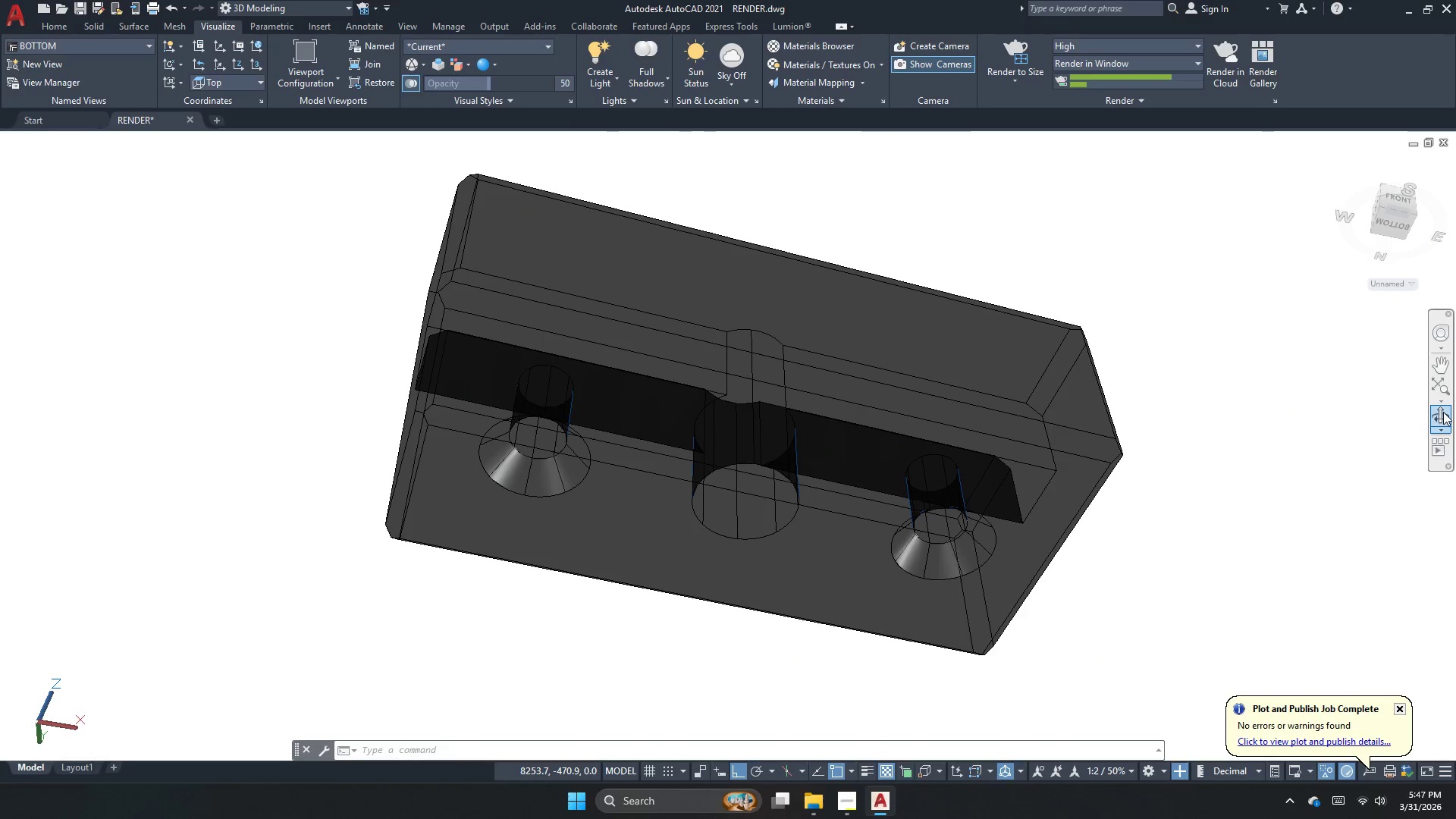 
left_click([1441, 412])
 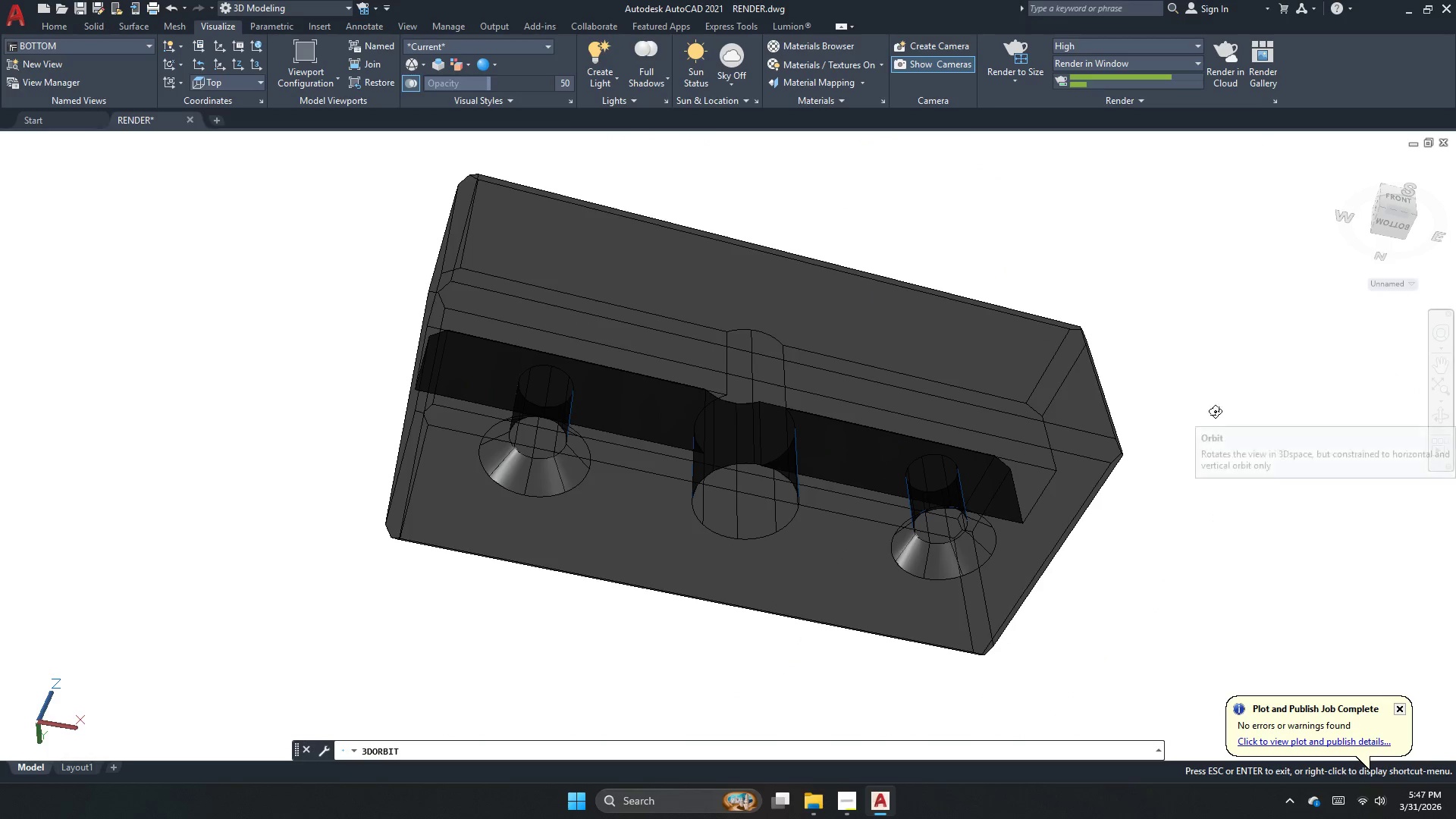 
left_click_drag(start_coordinate=[1215, 410], to_coordinate=[1050, 394])
 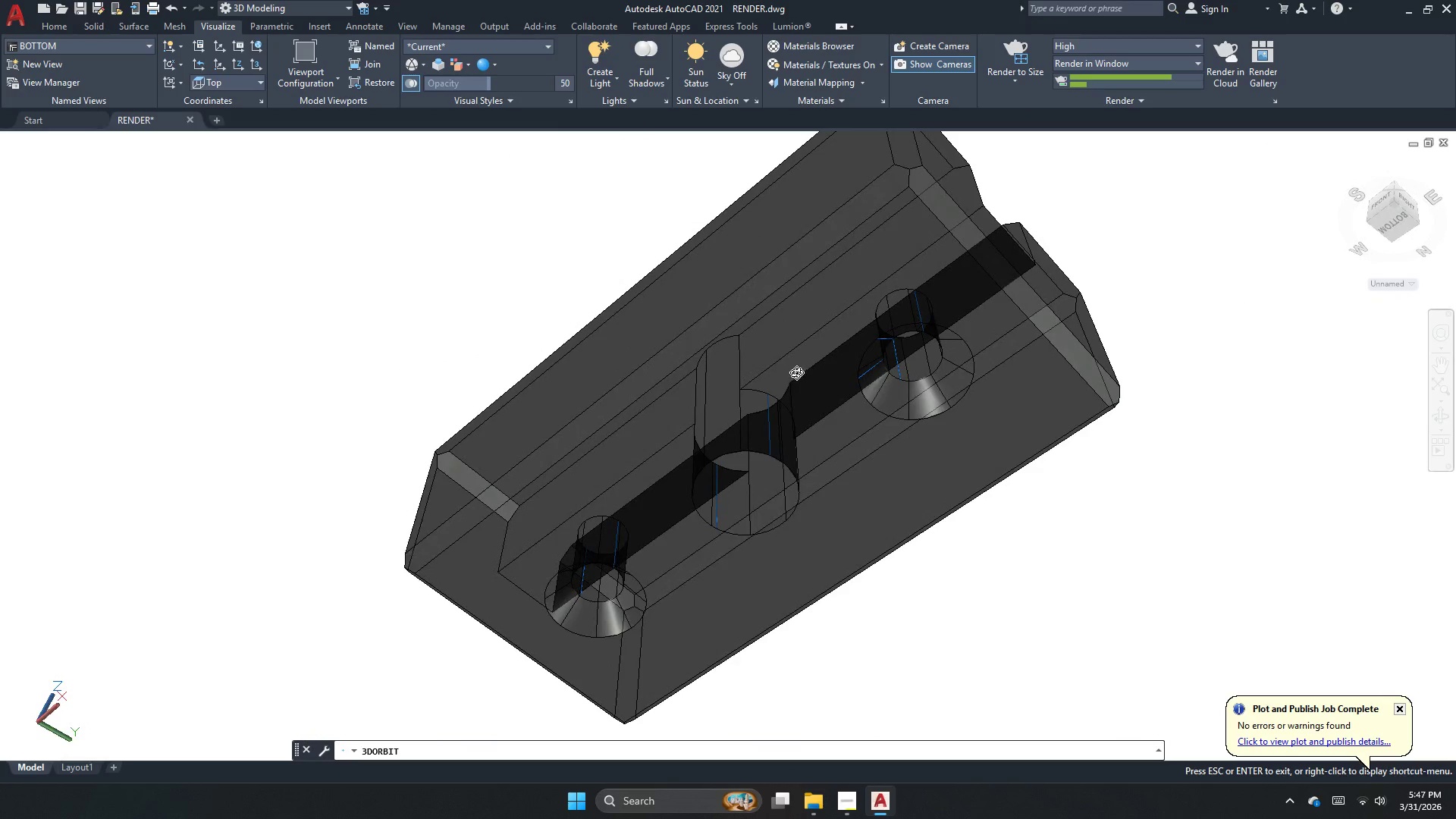 
left_click_drag(start_coordinate=[795, 375], to_coordinate=[789, 413])
 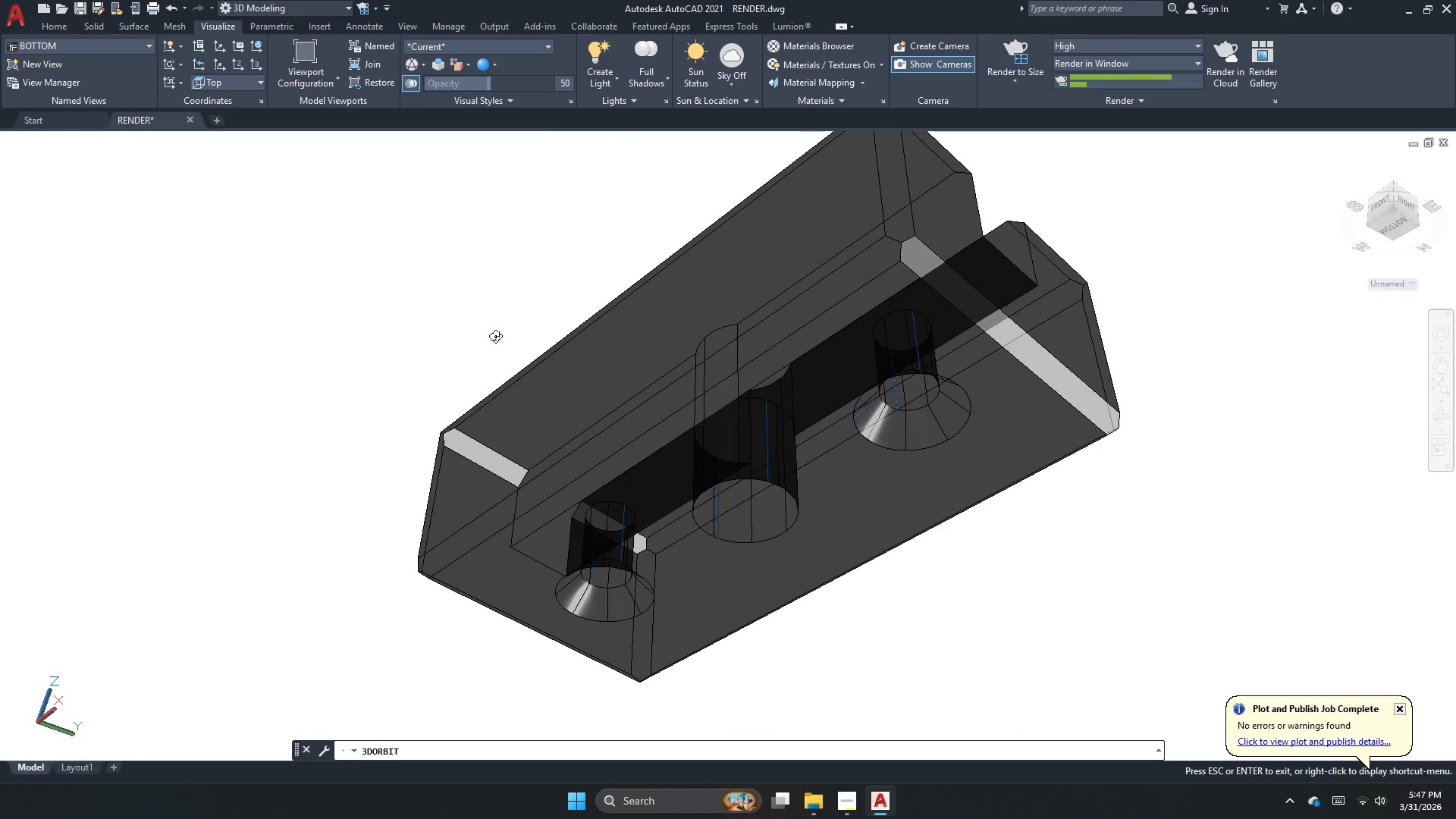 
scroll: coordinate [493, 348], scroll_direction: down, amount: 3.0
 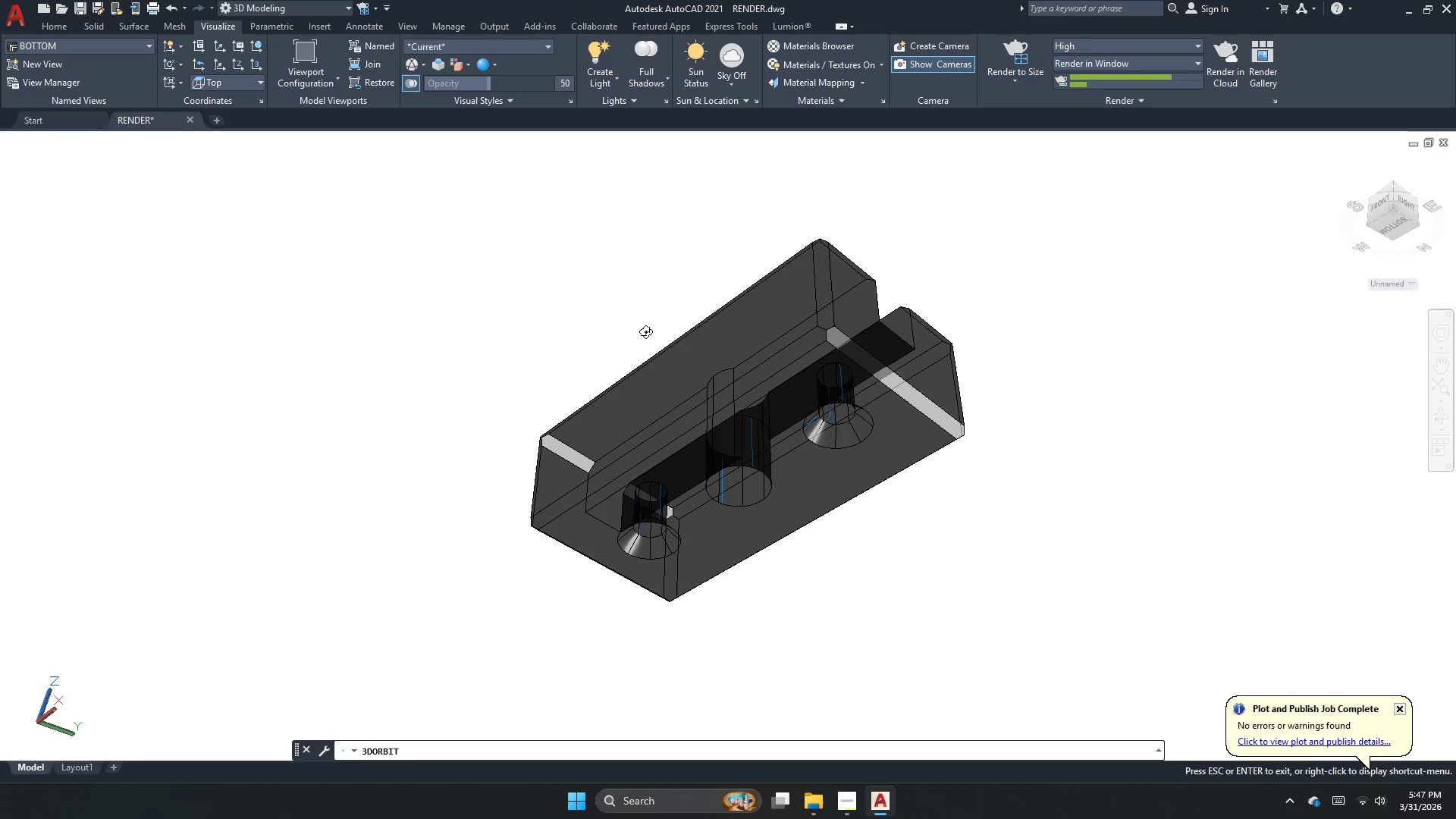 
left_click_drag(start_coordinate=[743, 321], to_coordinate=[951, 344])
 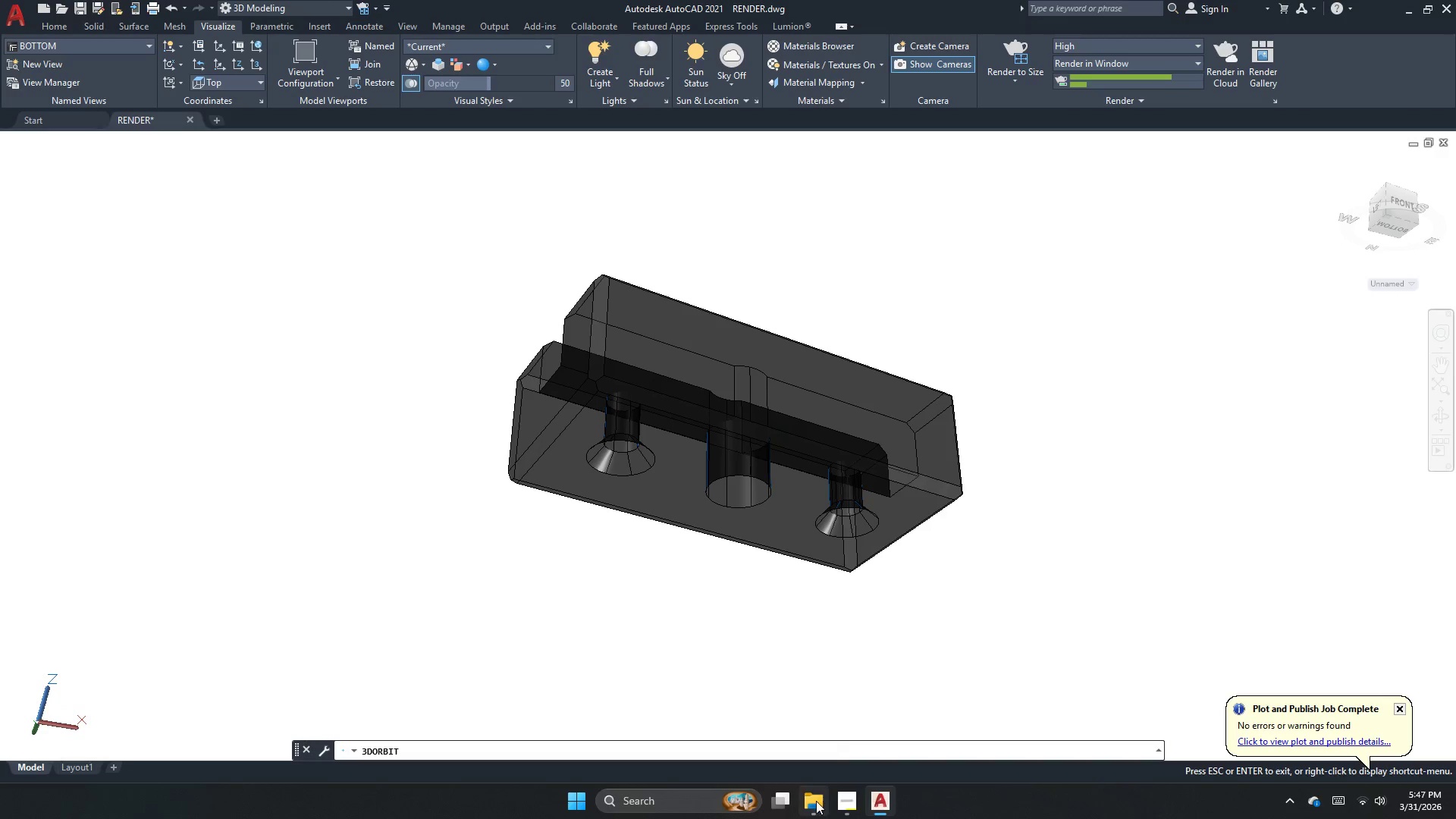 
left_click([816, 802])
 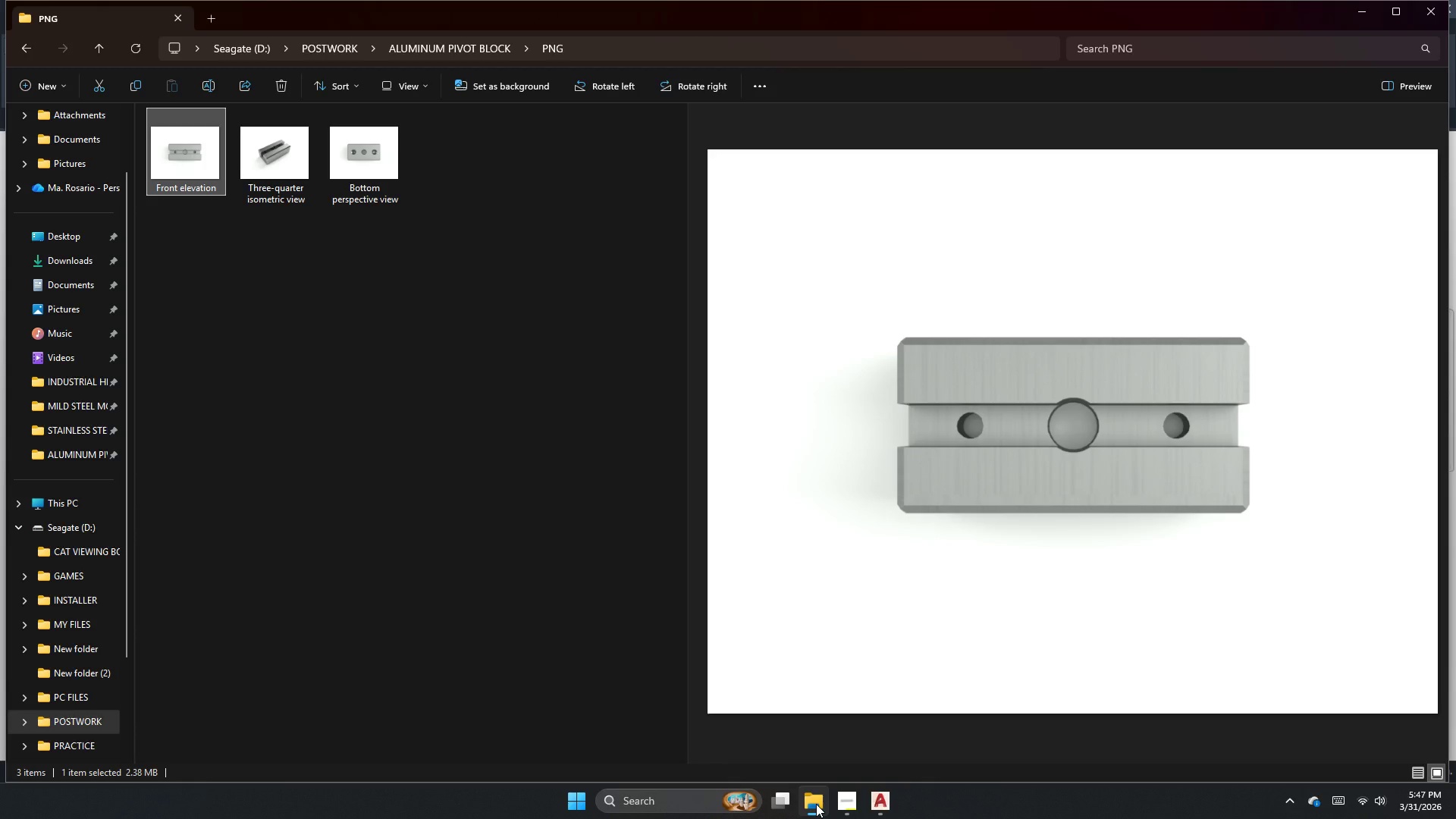 
left_click([816, 804])
 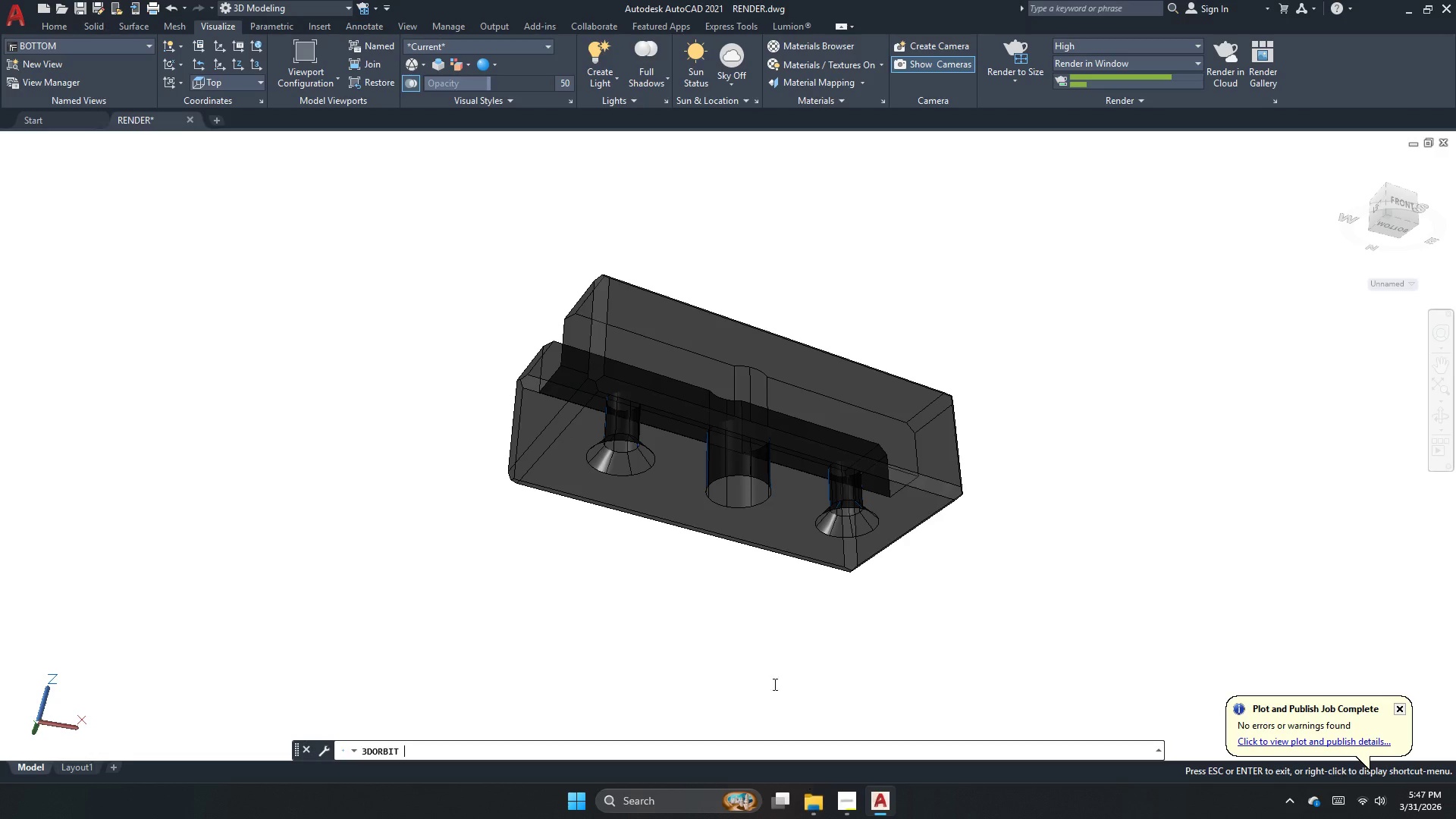 
left_click_drag(start_coordinate=[686, 334], to_coordinate=[723, 303])
 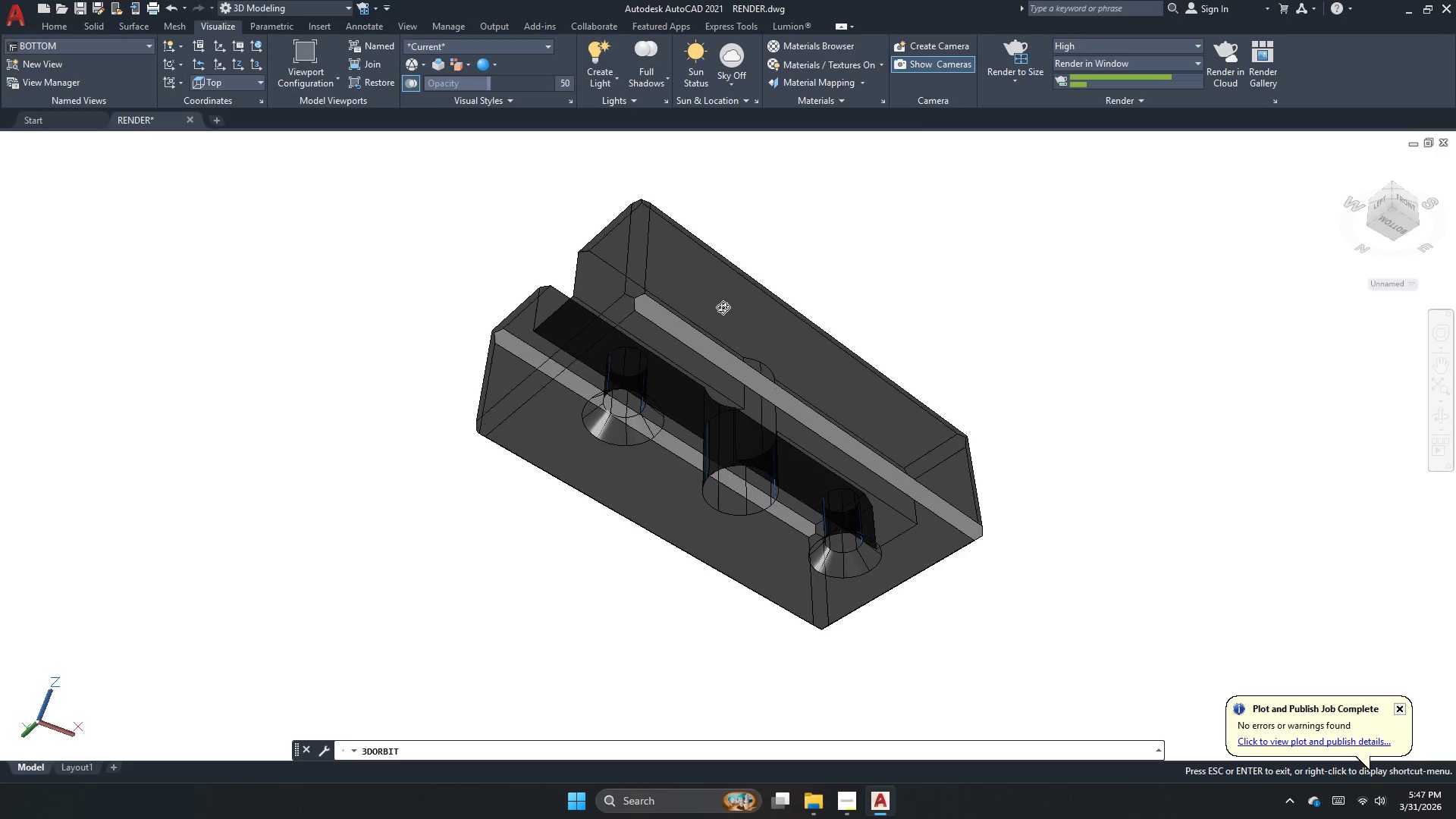 
scroll: coordinate [723, 312], scroll_direction: up, amount: 2.0
 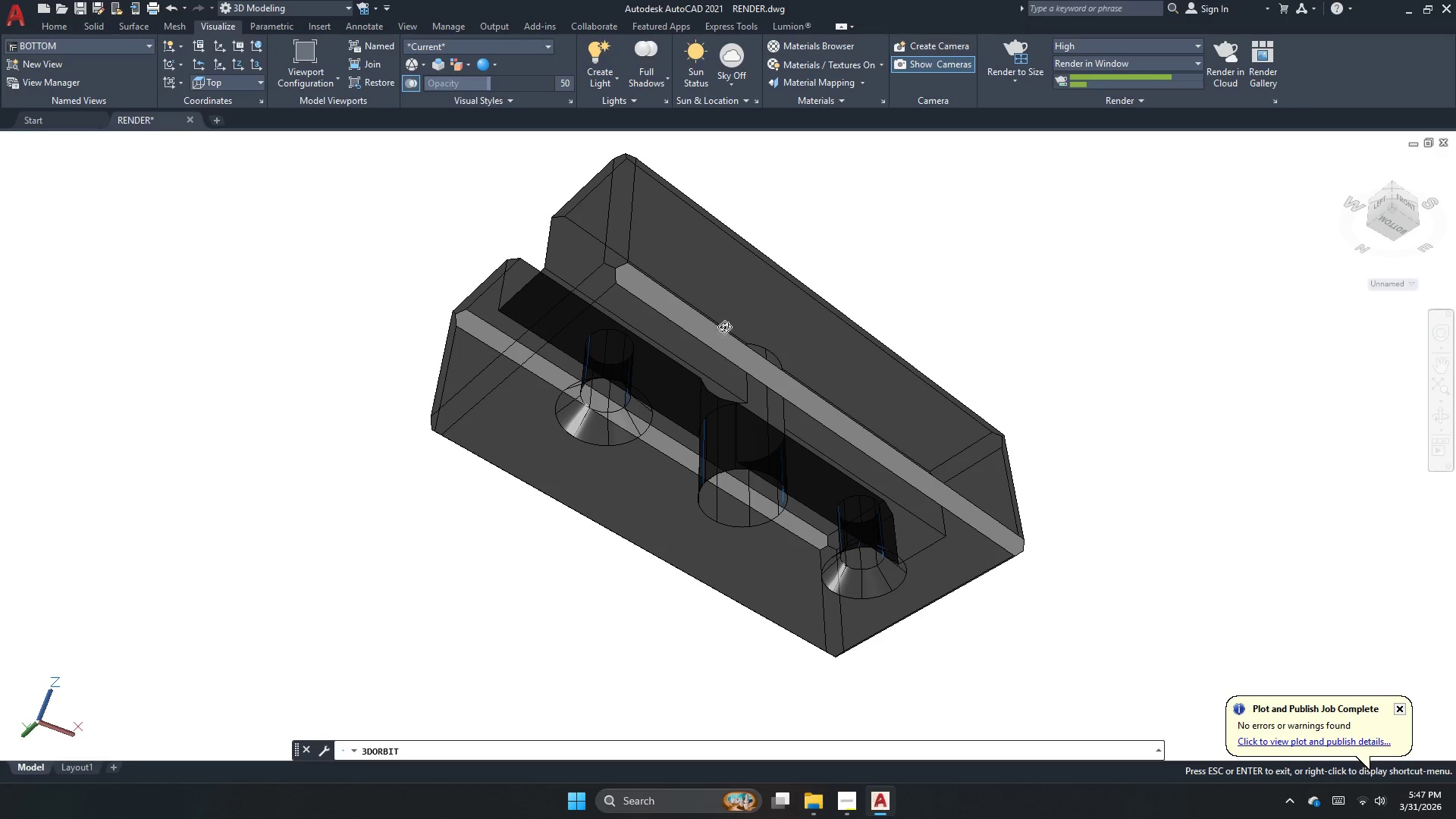 
key(Escape)
 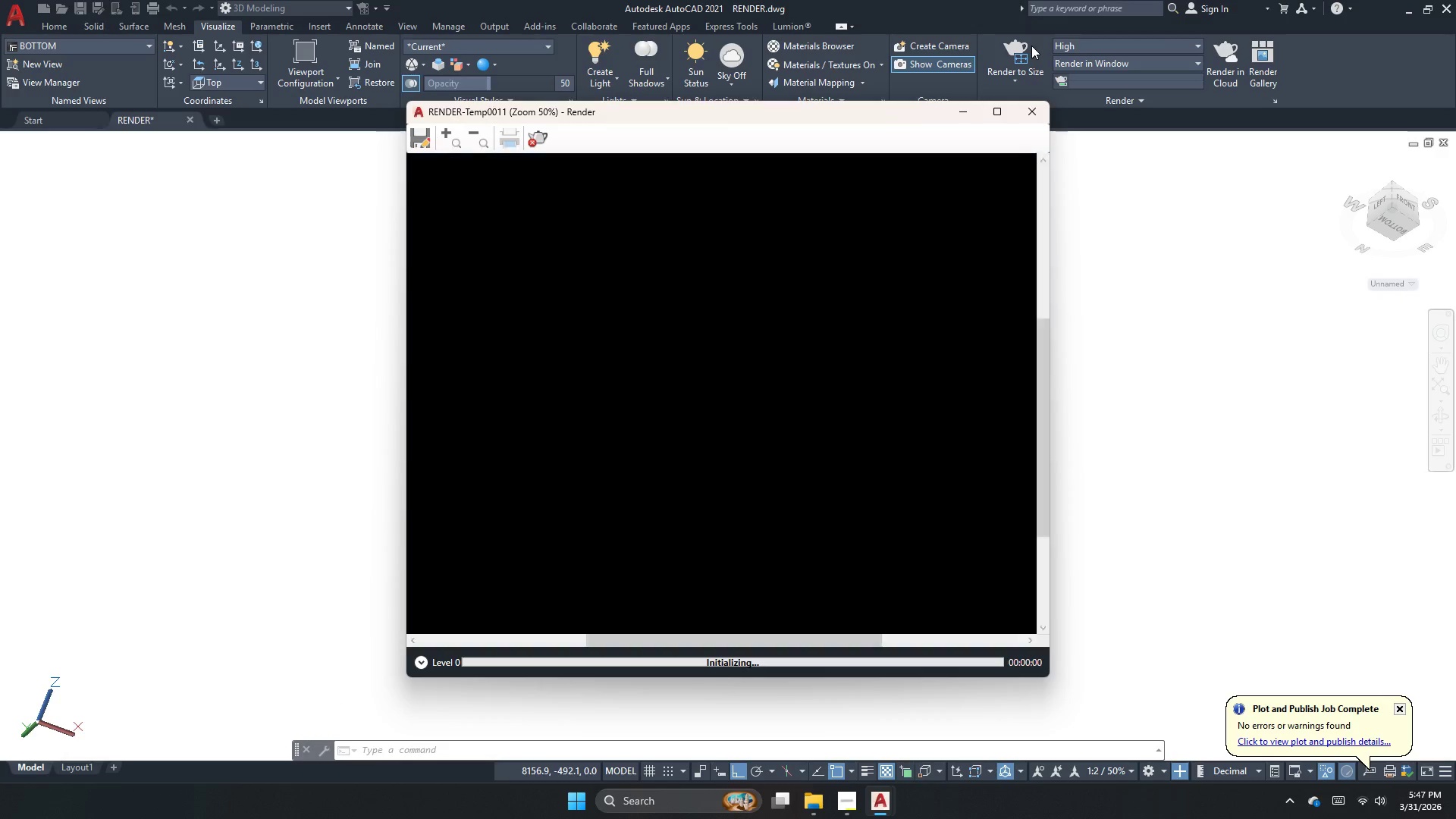 
wait(6.25)
 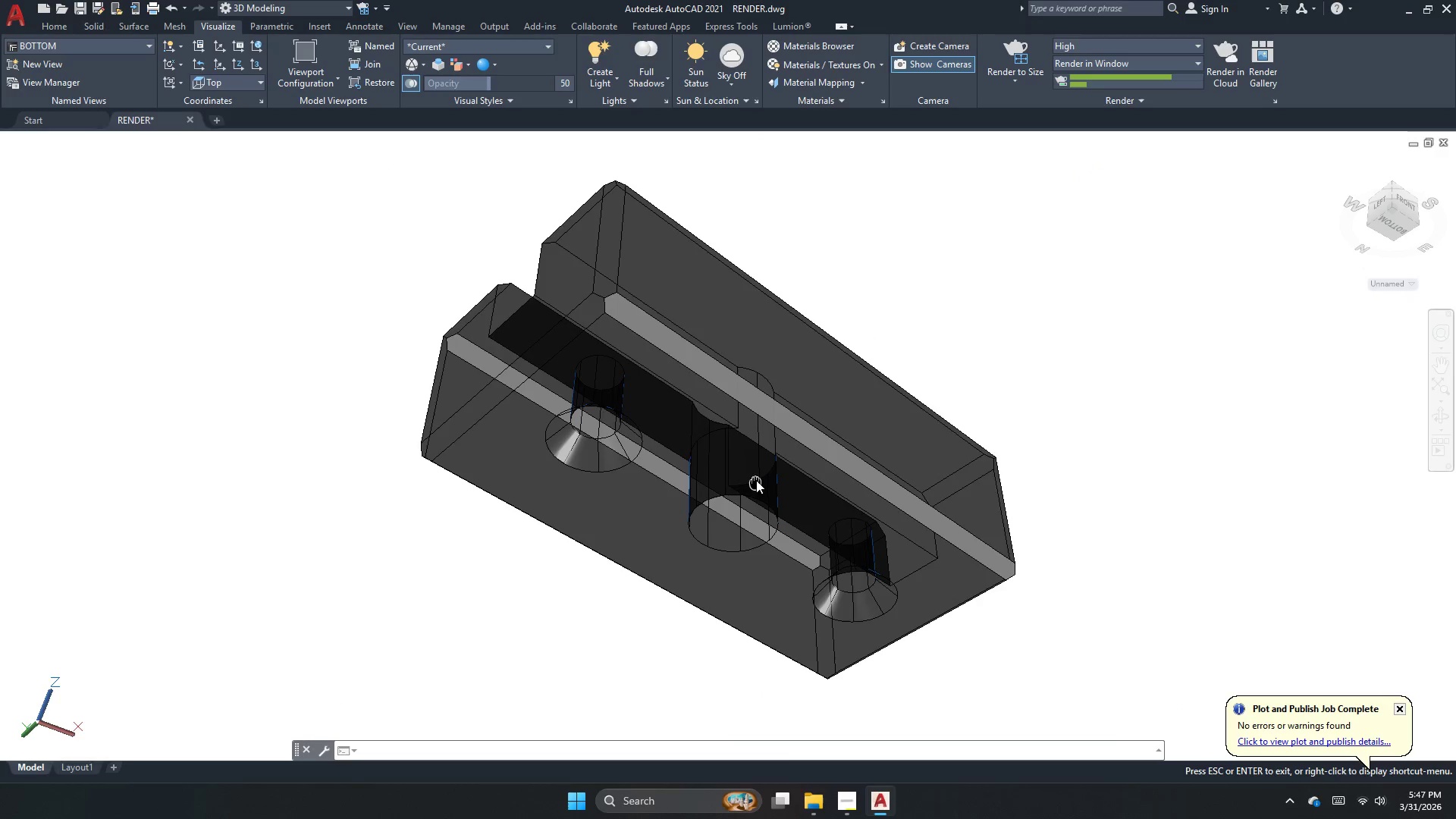 
scroll: coordinate [714, 414], scroll_direction: up, amount: 3.0
 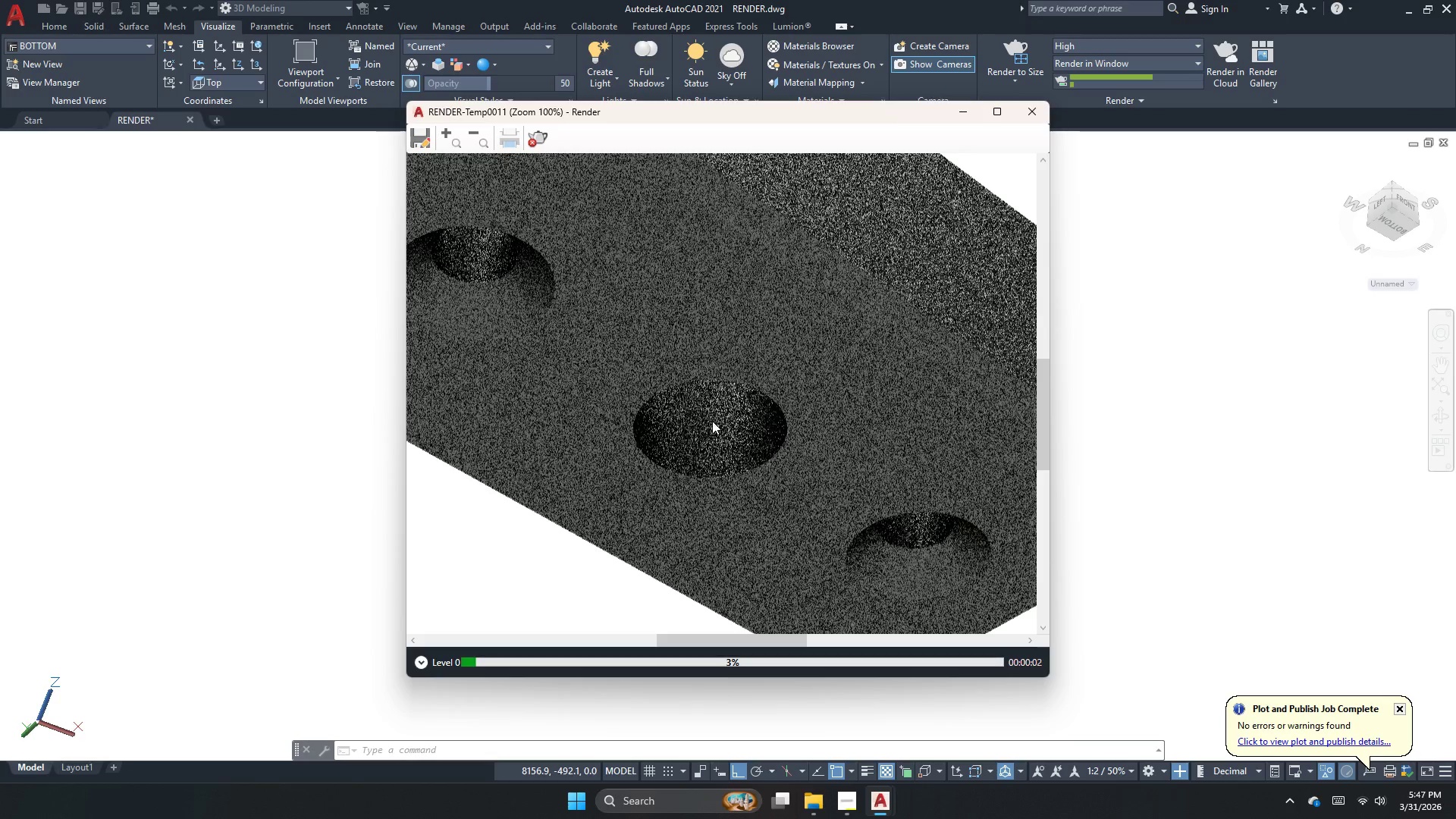 
scroll: coordinate [711, 424], scroll_direction: down, amount: 2.0
 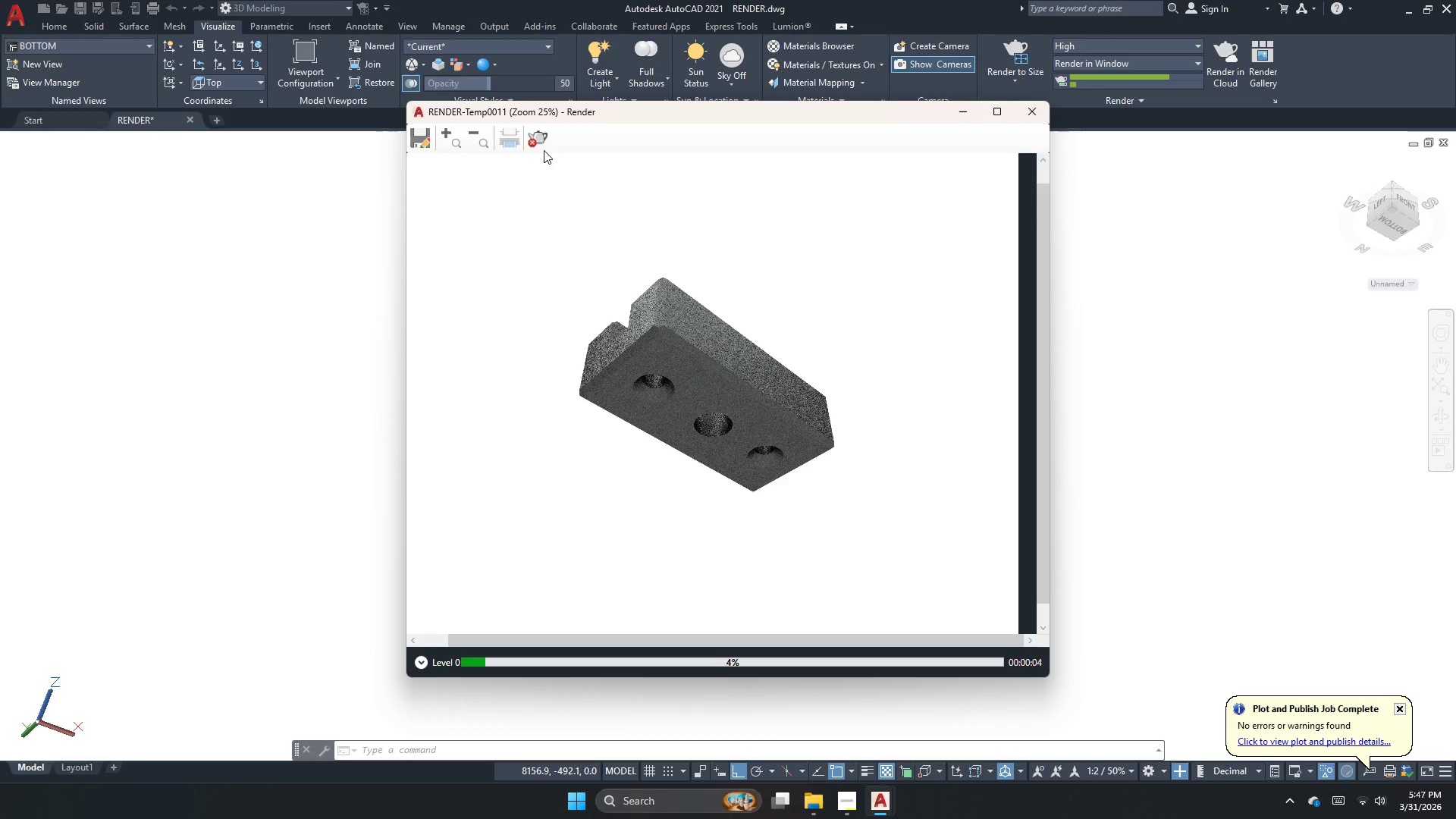 
double_click([540, 144])
 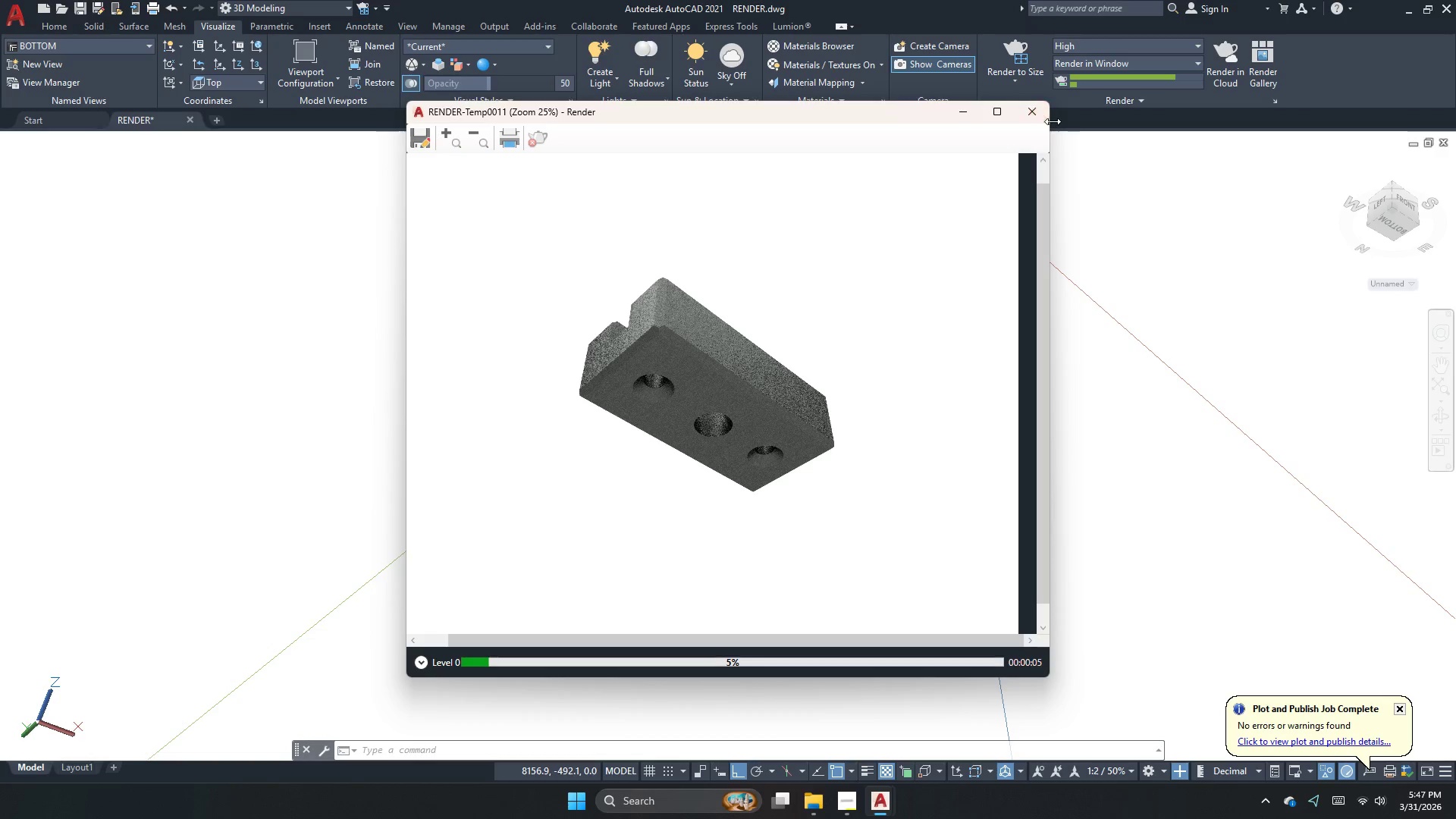 
left_click([1036, 118])
 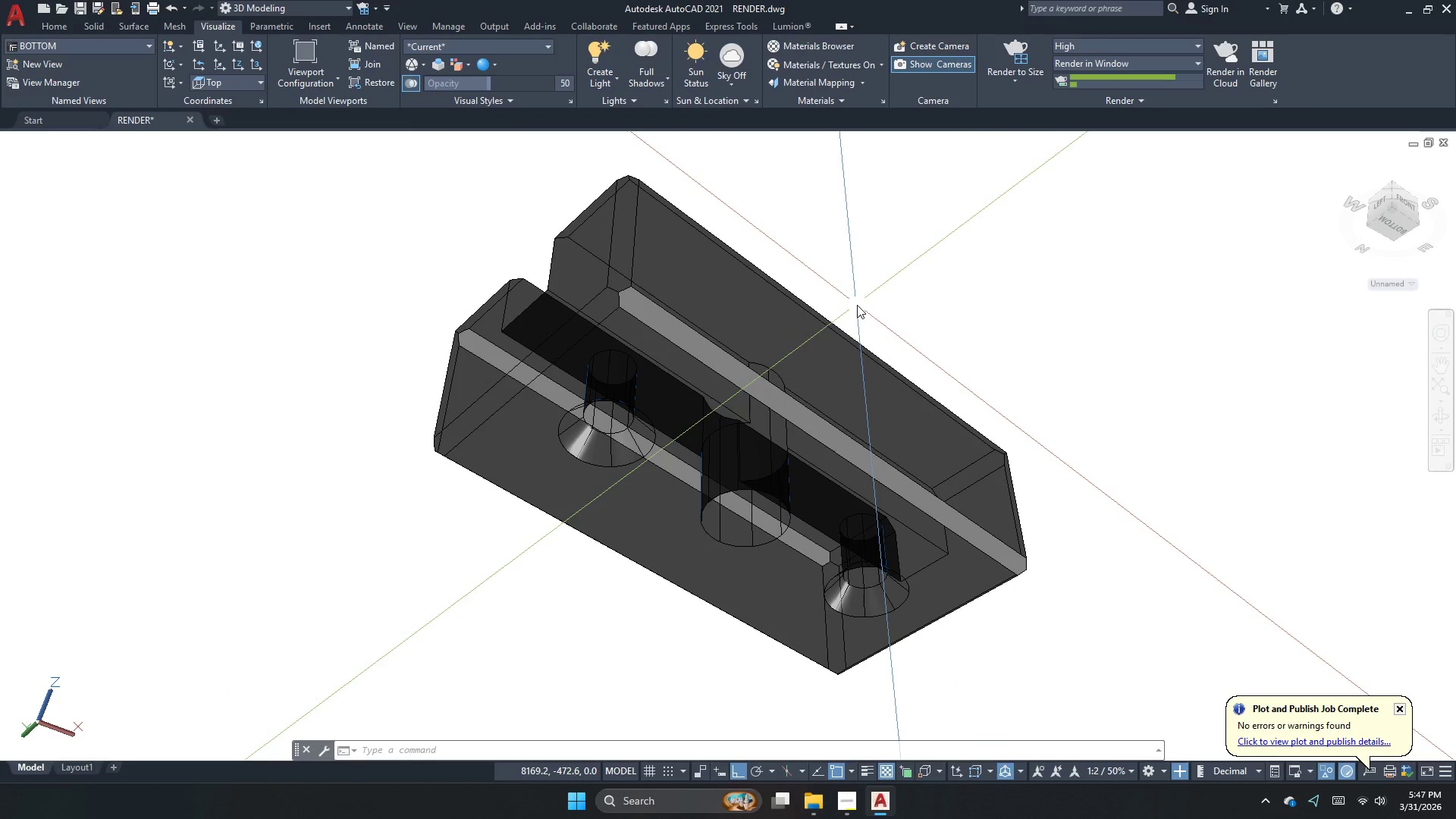 
scroll: coordinate [857, 305], scroll_direction: up, amount: 1.0
 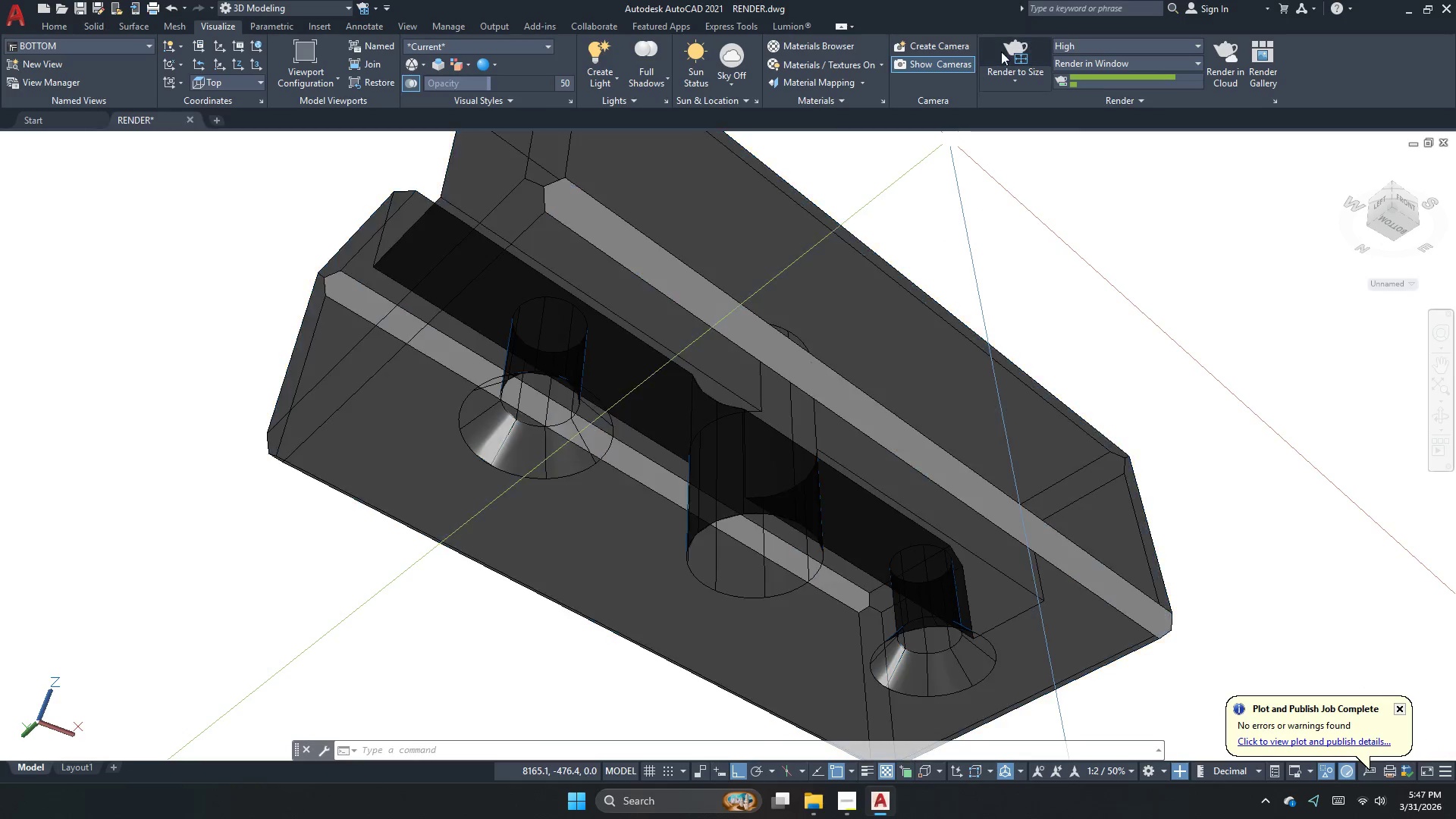 
left_click([1014, 43])
 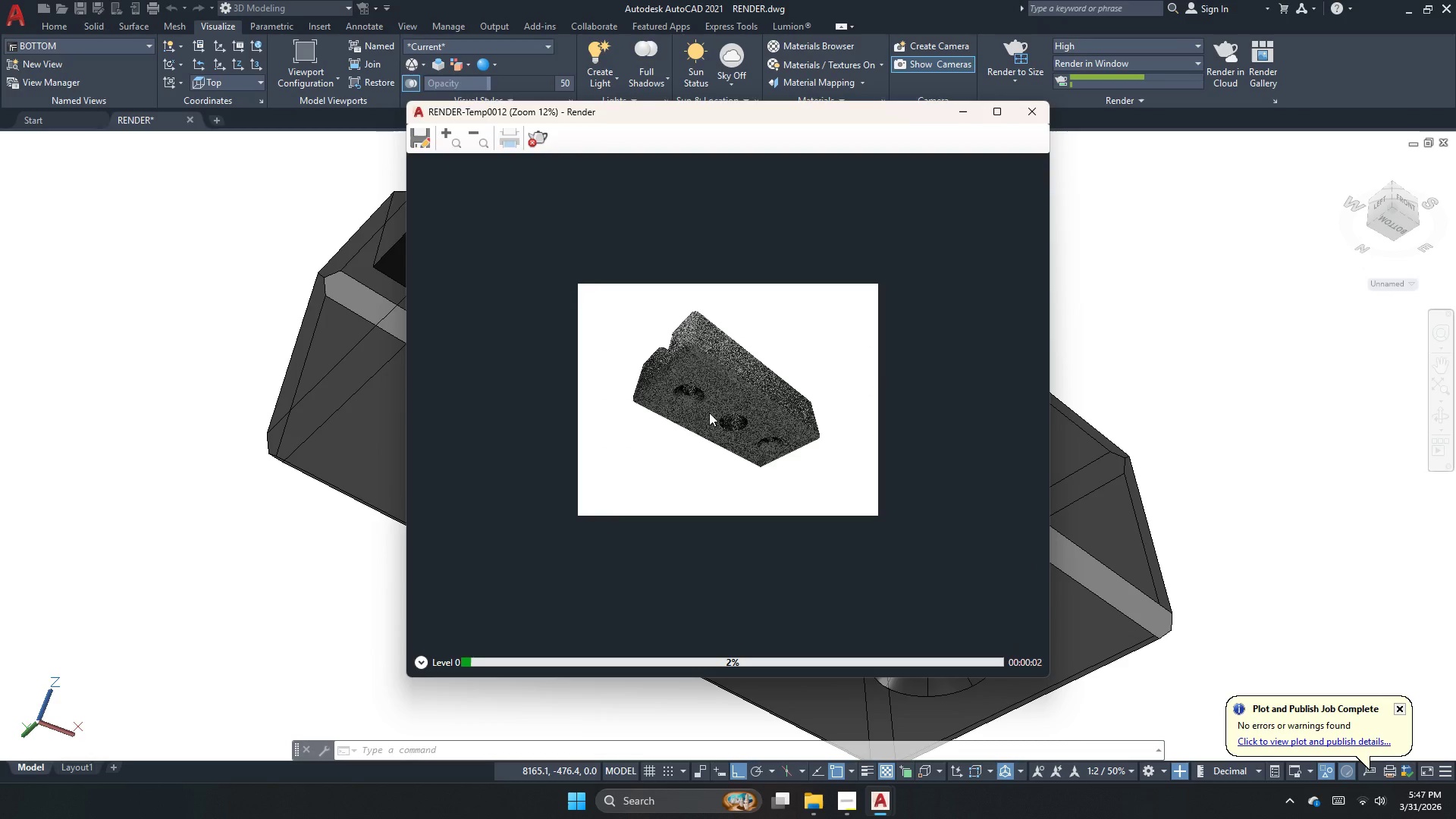 
scroll: coordinate [709, 421], scroll_direction: up, amount: 1.0
 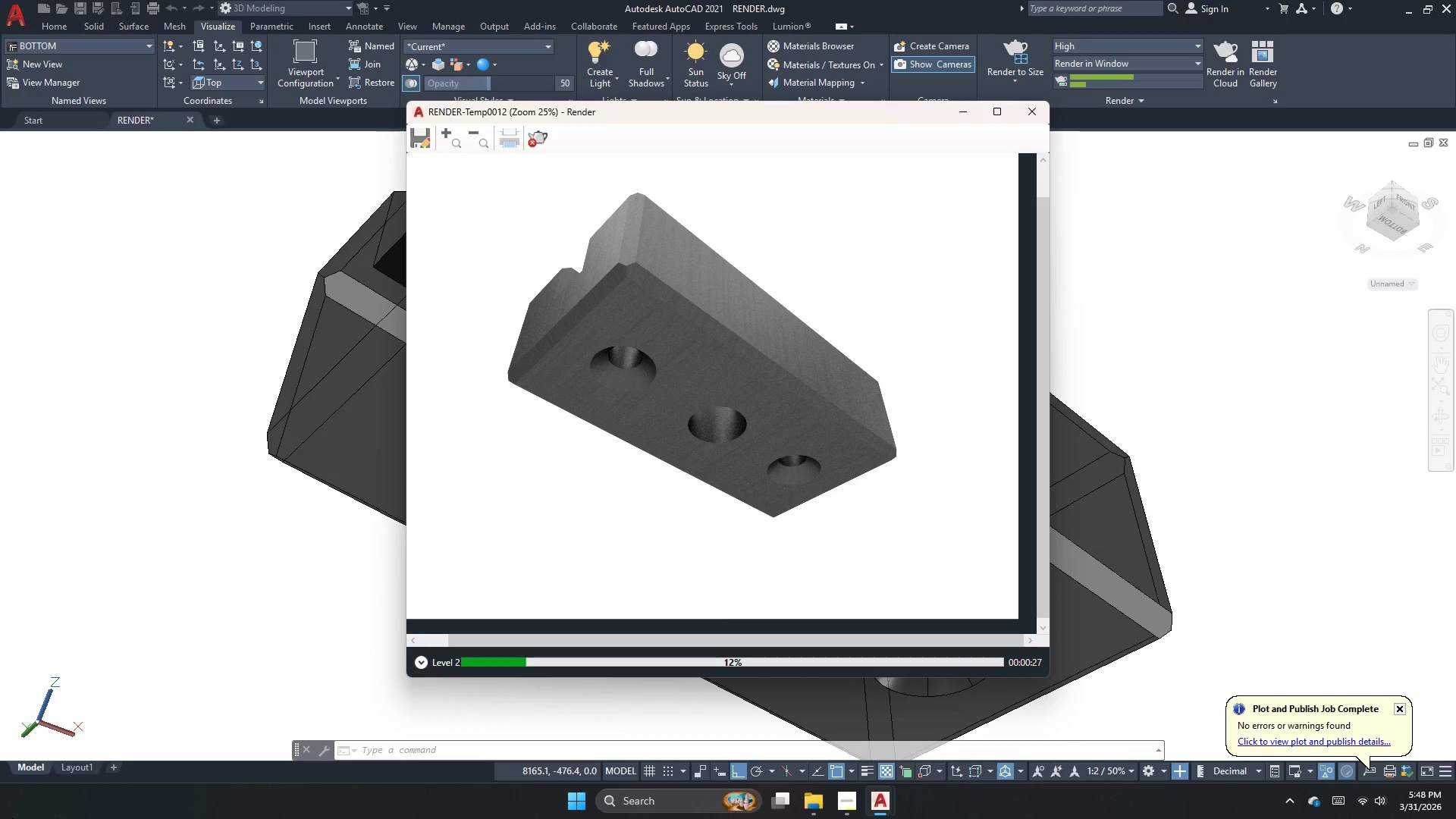 
wait(28.77)
 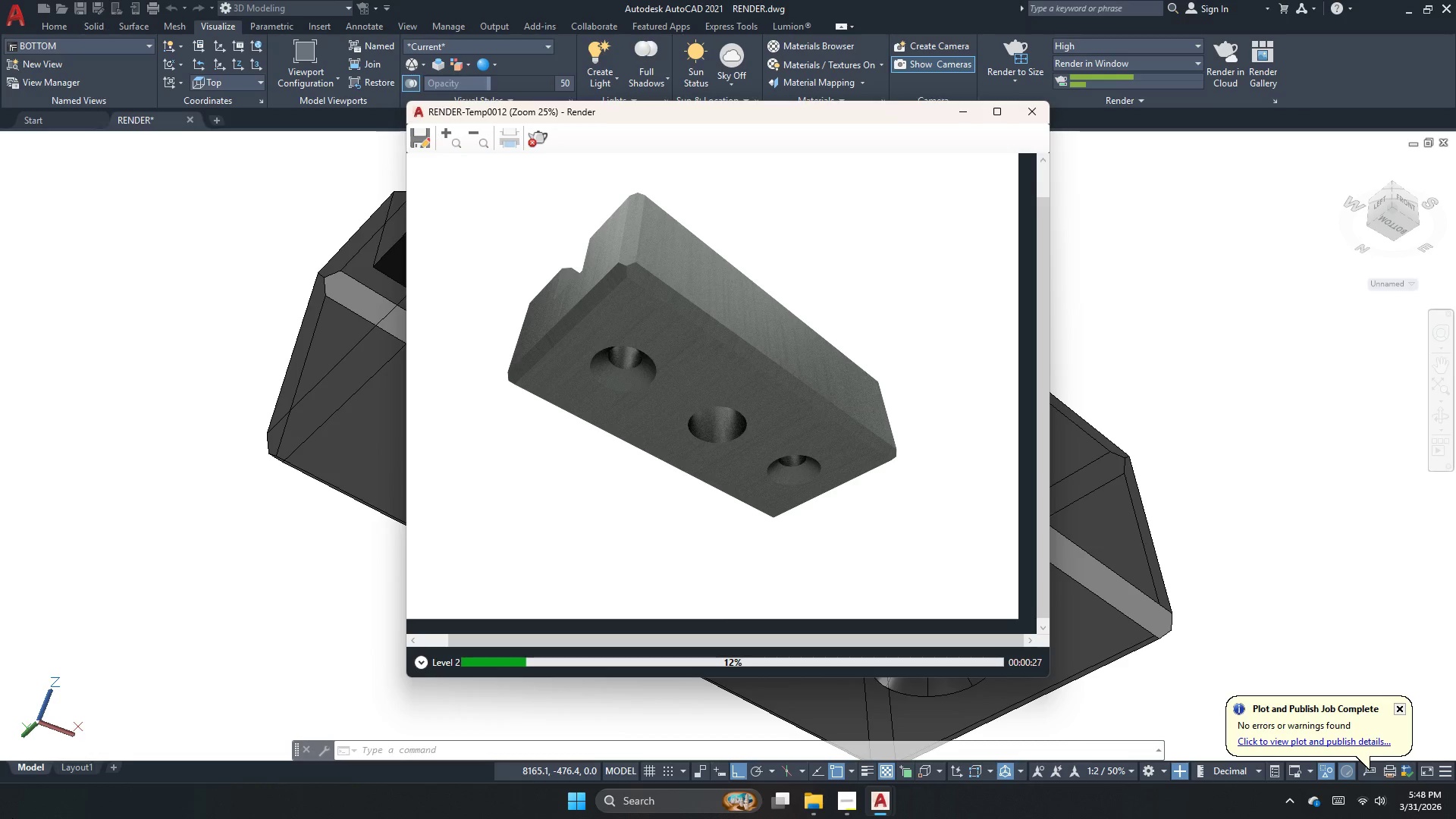 
scroll: coordinate [817, 491], scroll_direction: none, amount: 0.0
 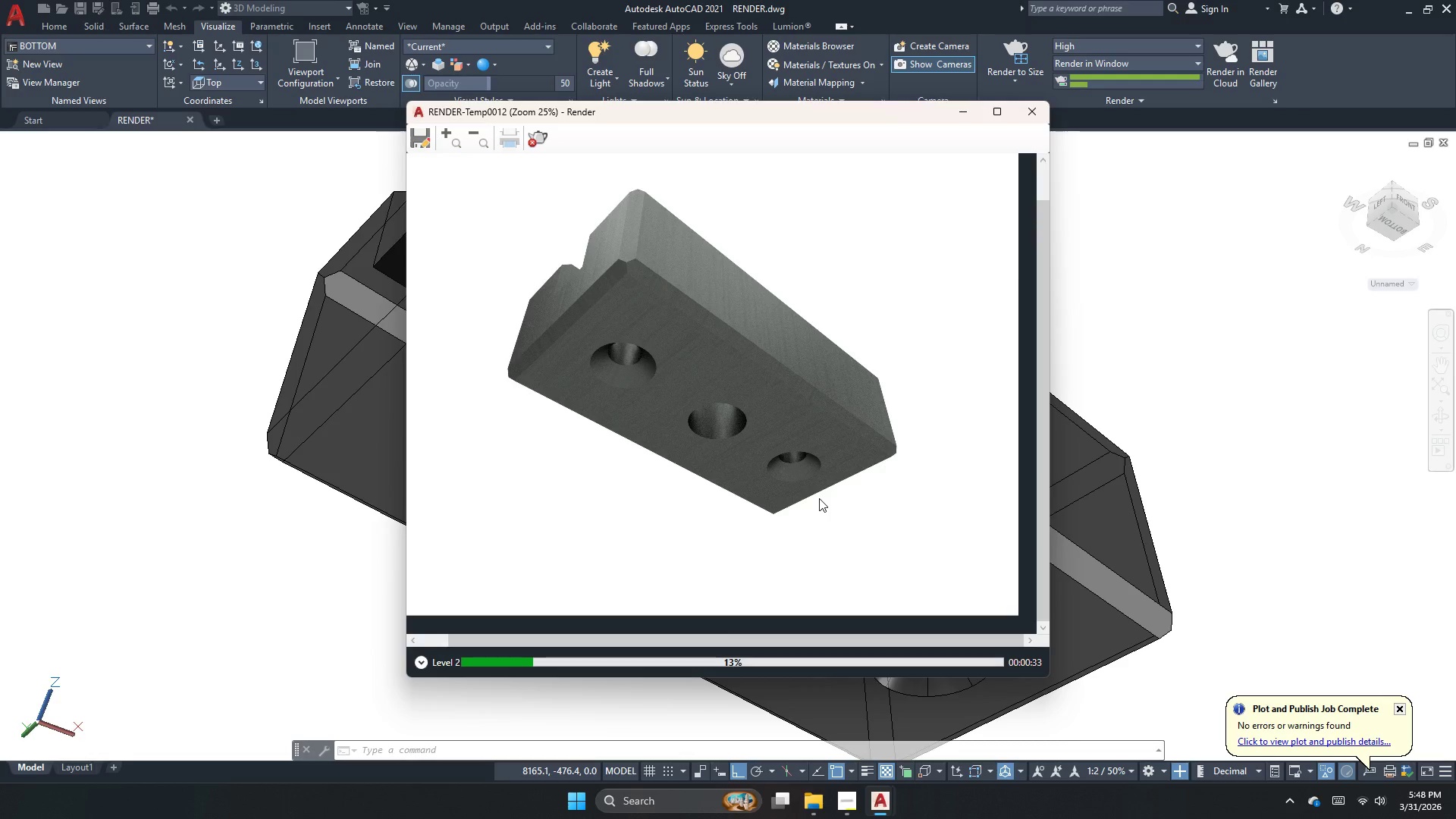 
scroll: coordinate [819, 498], scroll_direction: down, amount: 1.0
 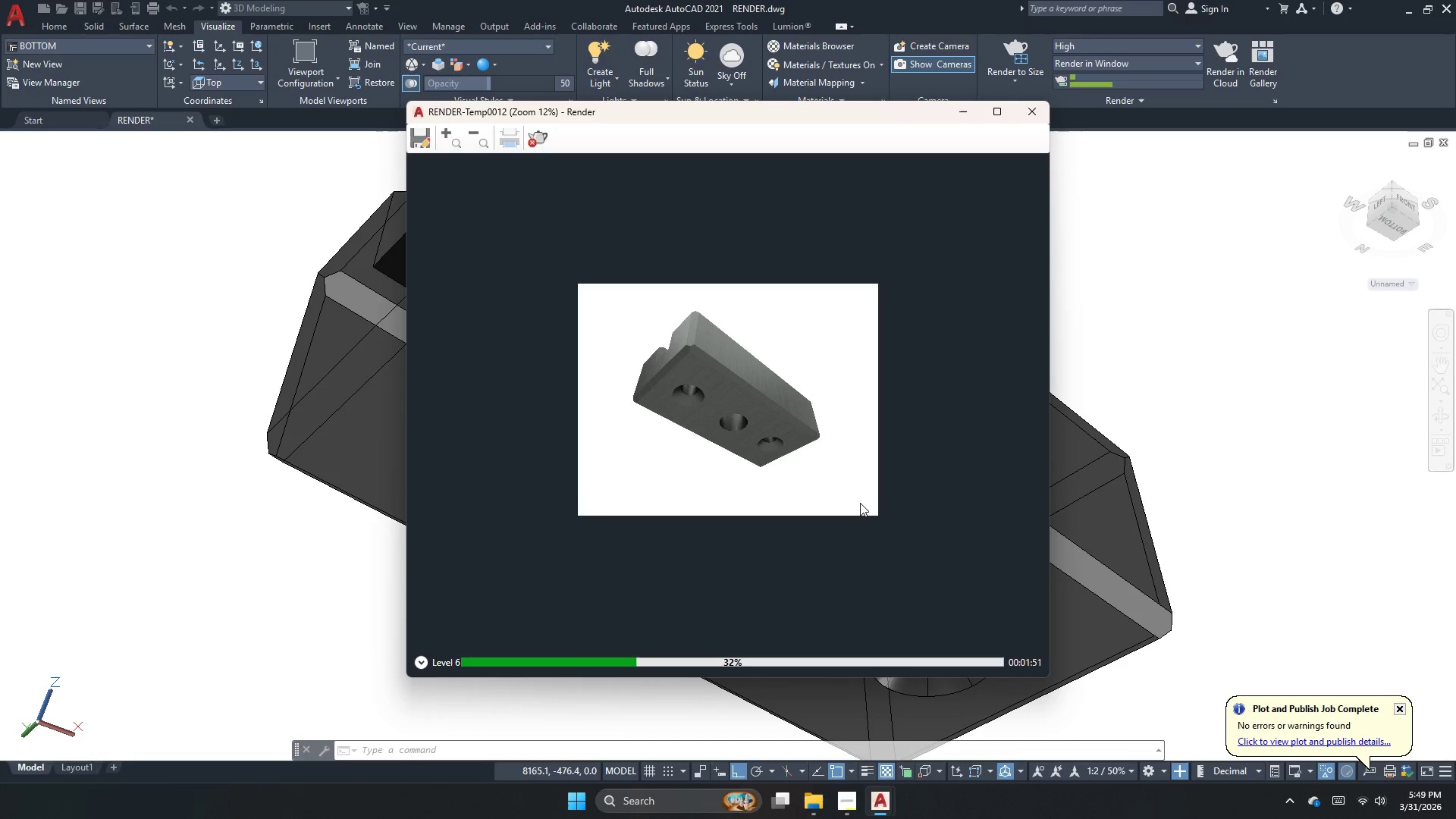 
wait(83.05)
 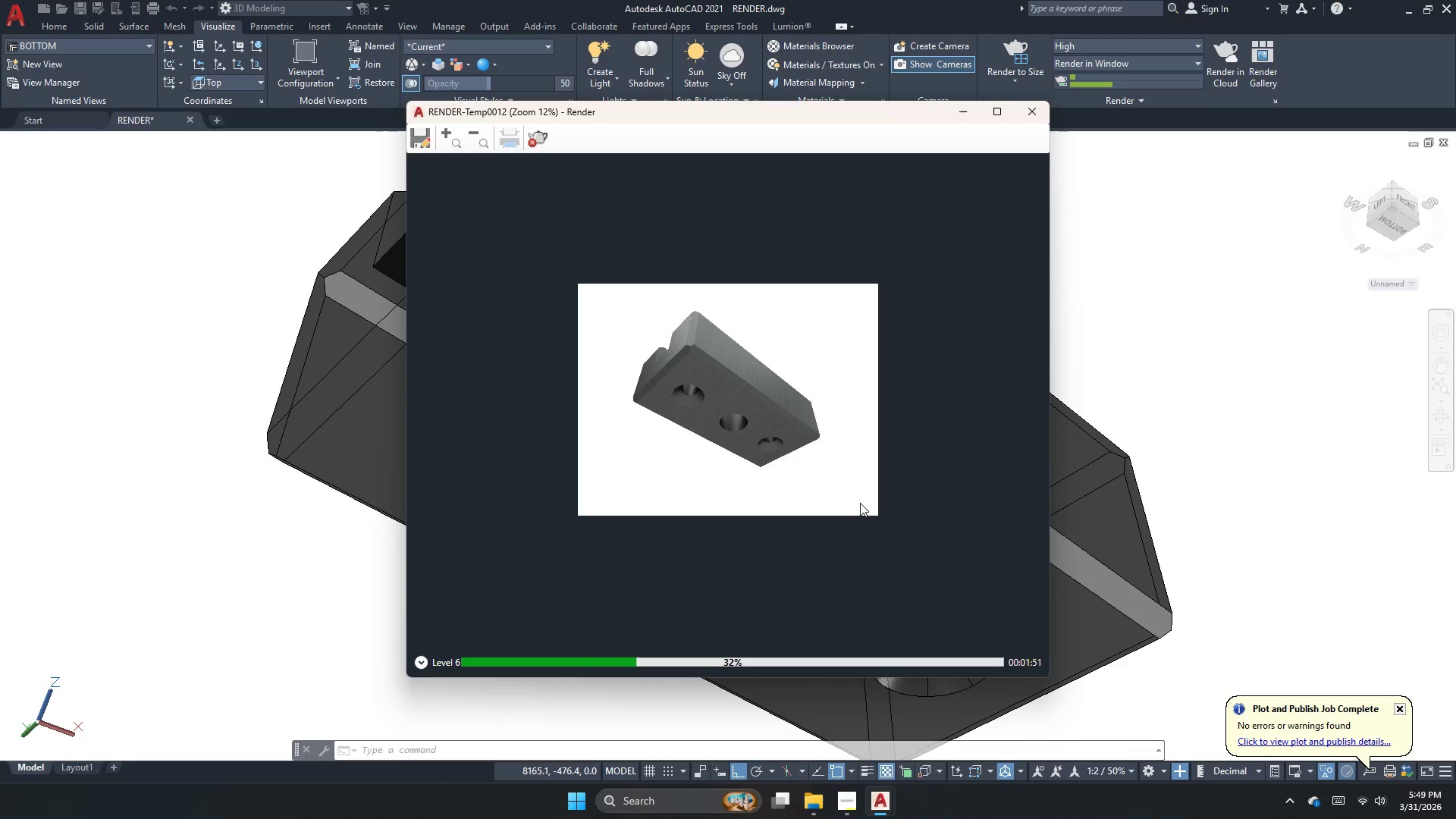 
scroll: coordinate [767, 362], scroll_direction: up, amount: 1.0
 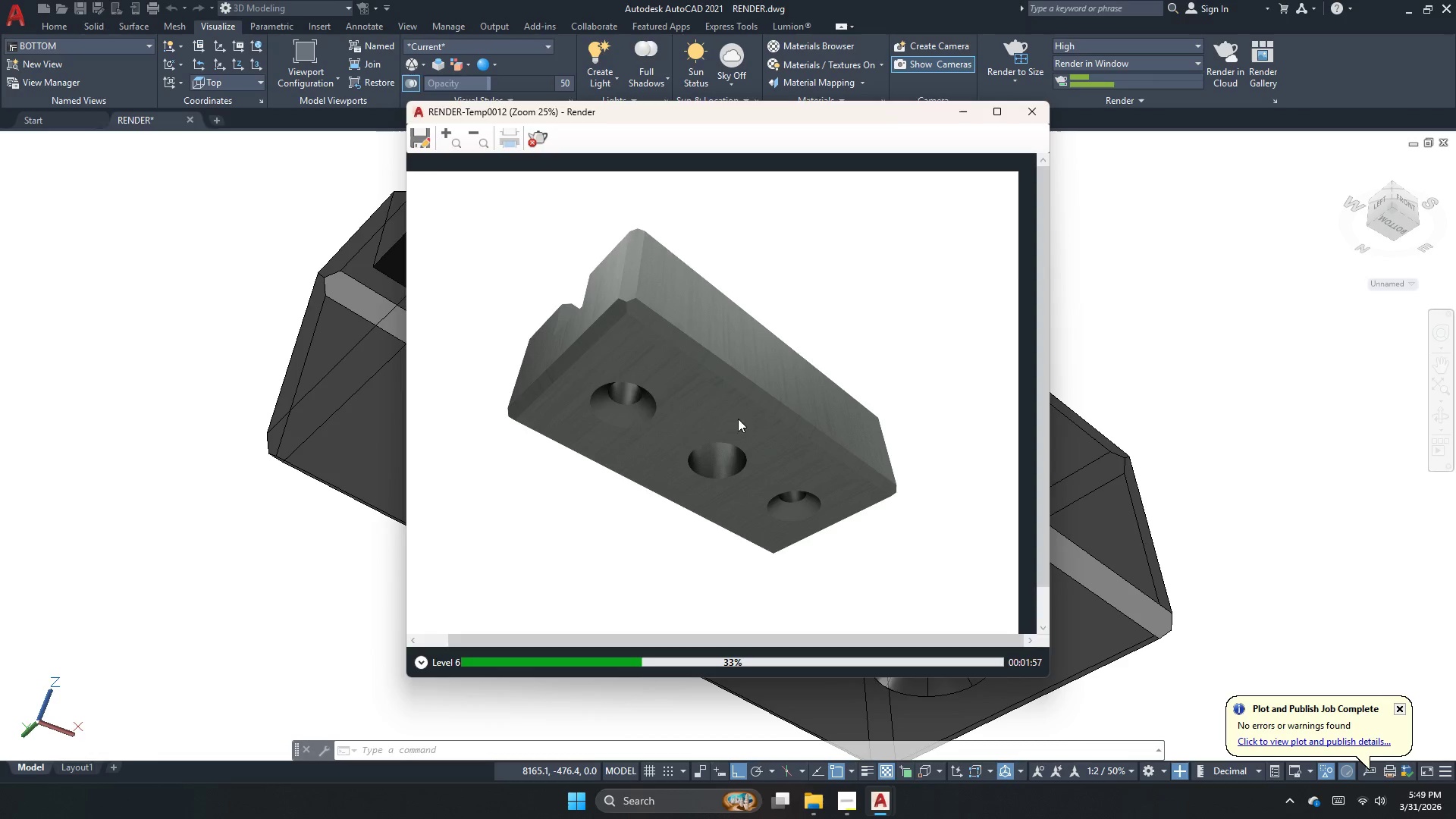 
scroll: coordinate [730, 432], scroll_direction: down, amount: 1.0
 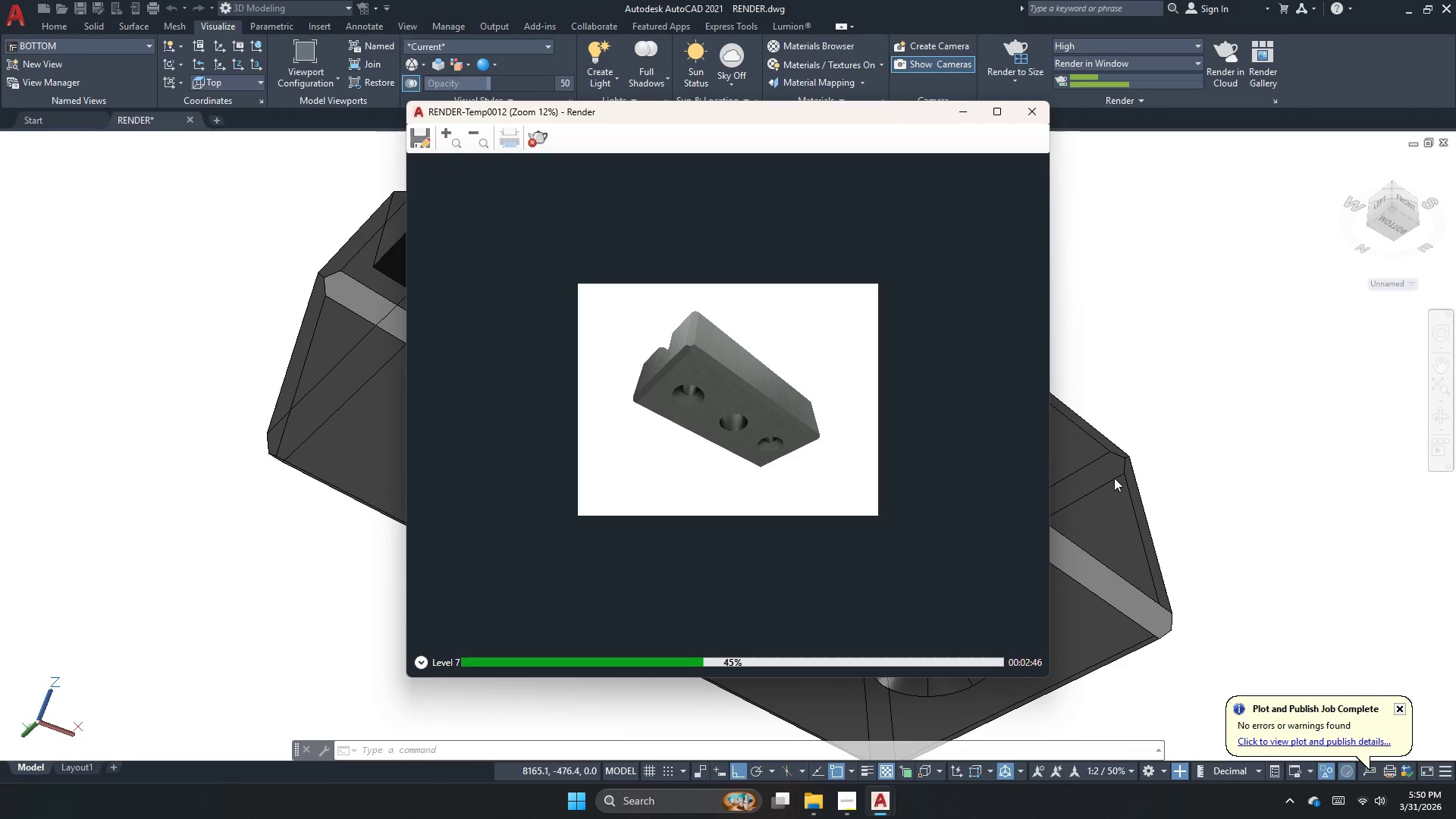 
wait(53.64)
 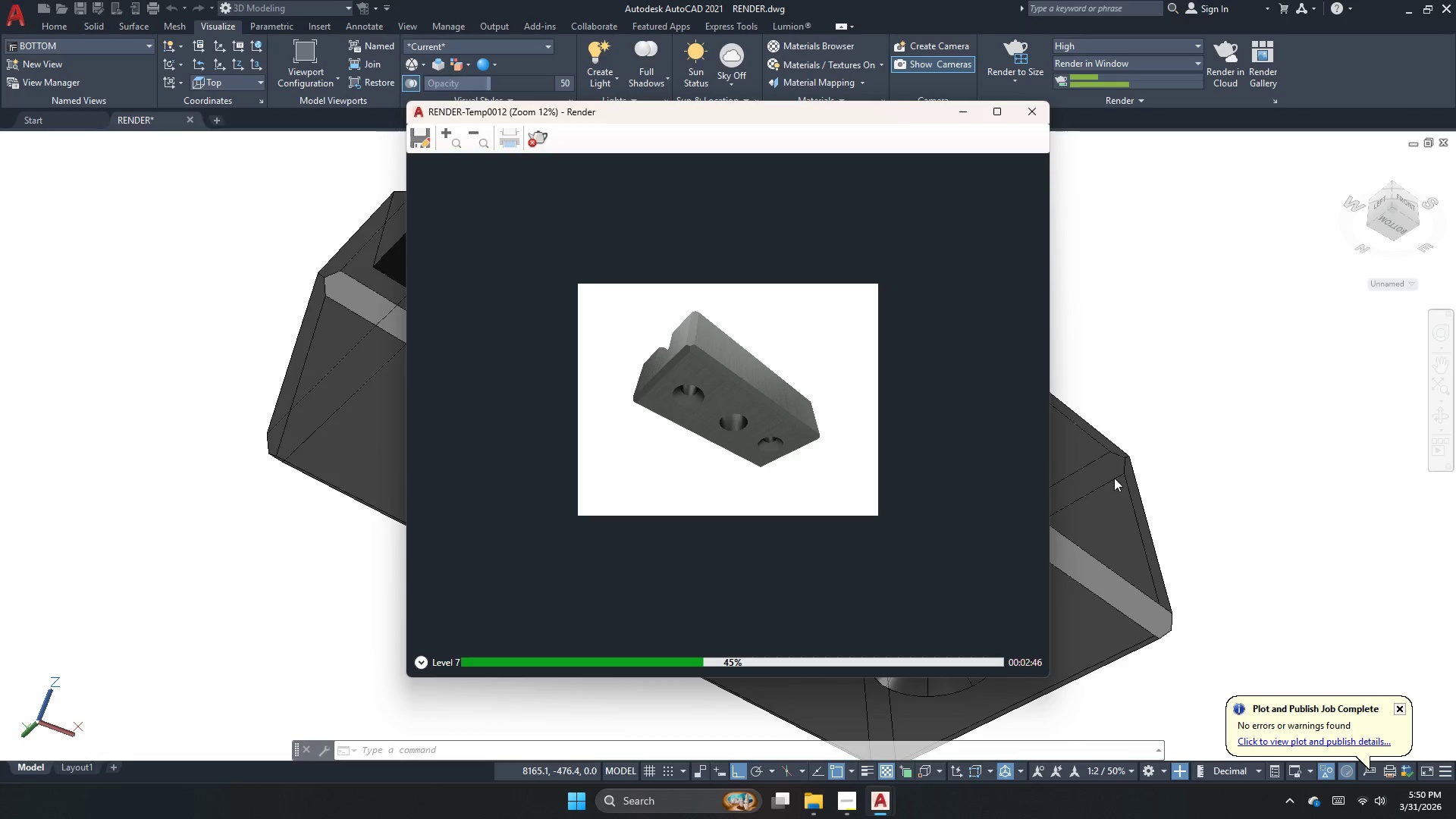 
left_click([836, 797])